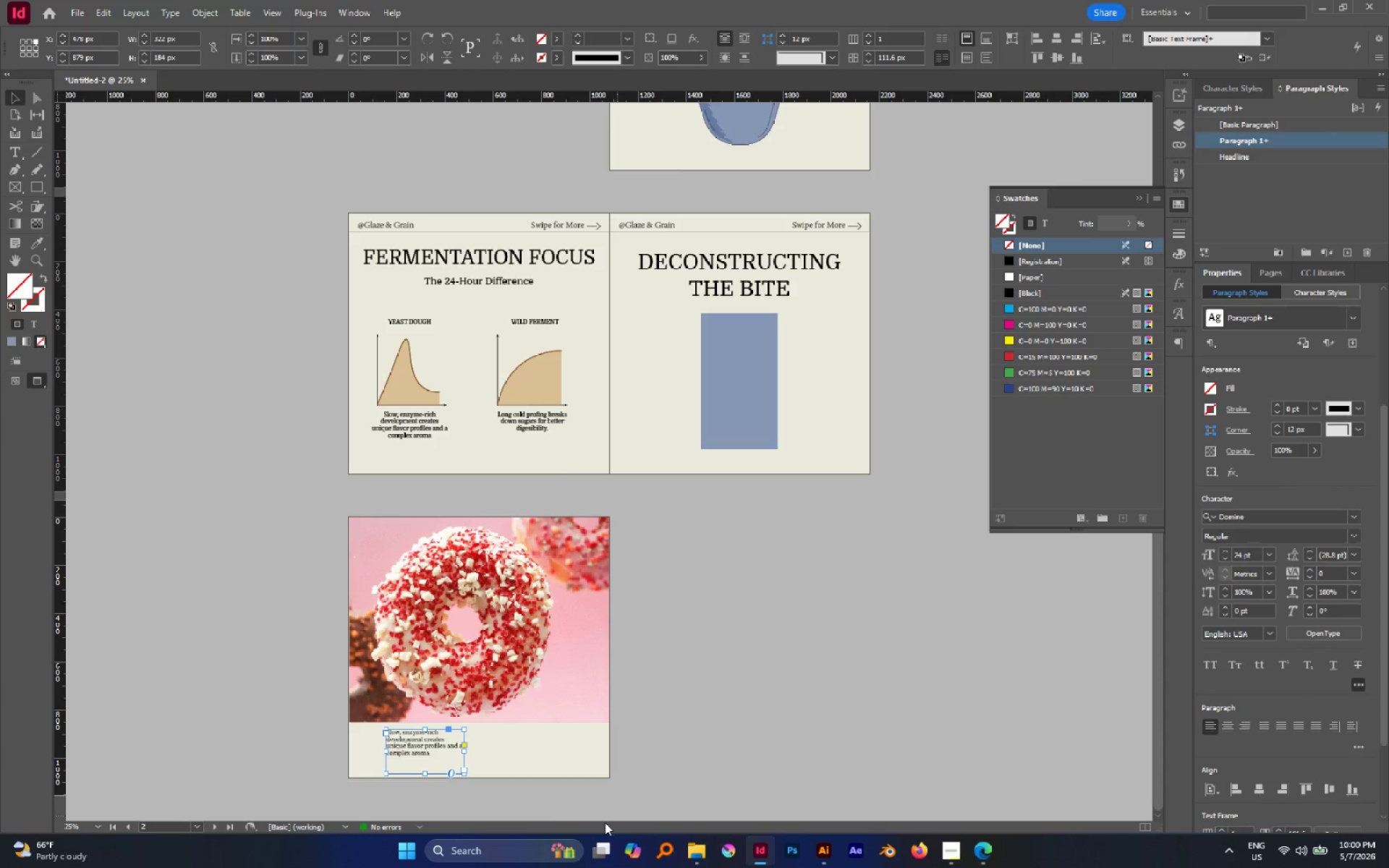 
hold_key(key=AltLeft, duration=0.88)
 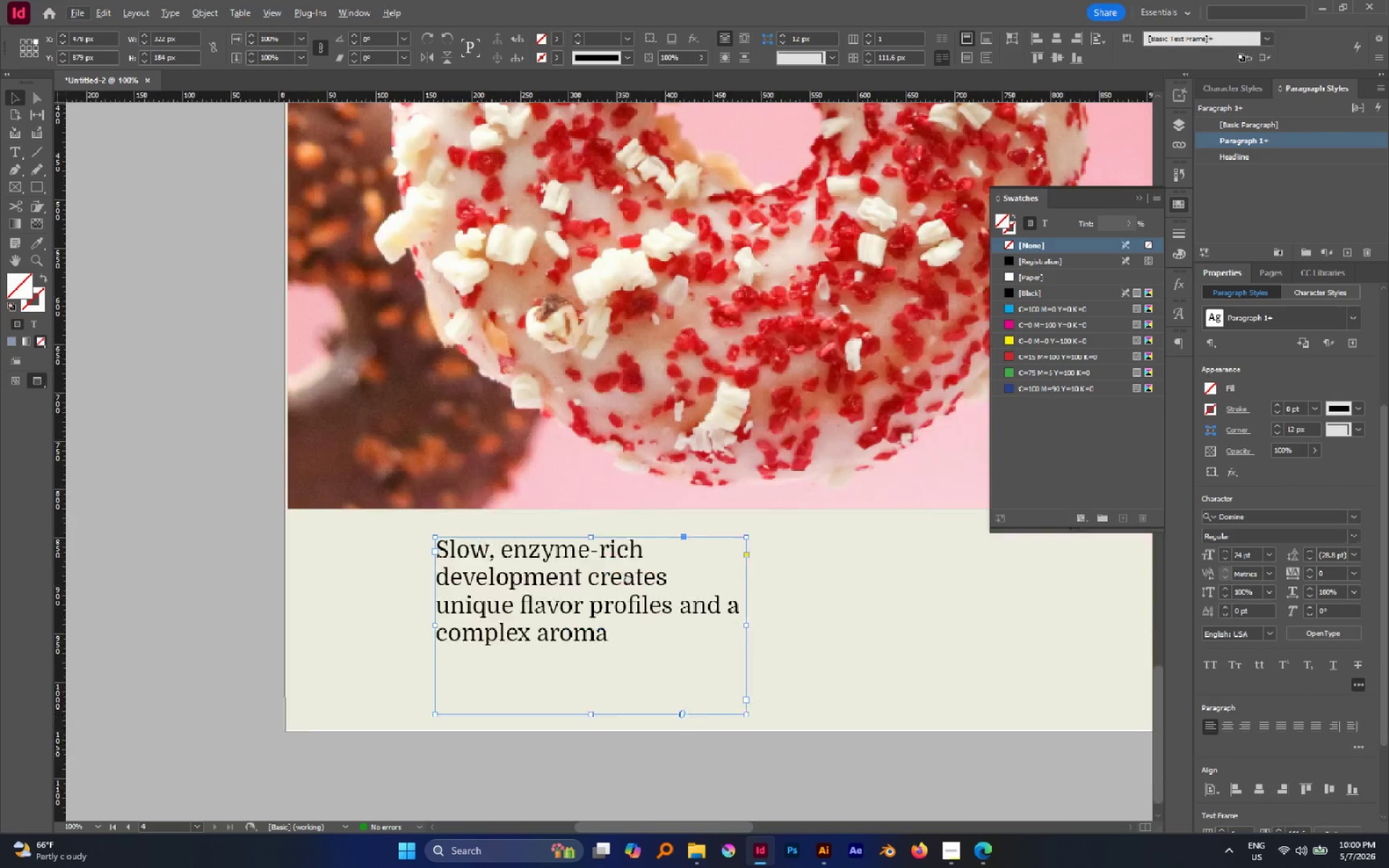 
hold_key(key=Space, duration=0.62)
 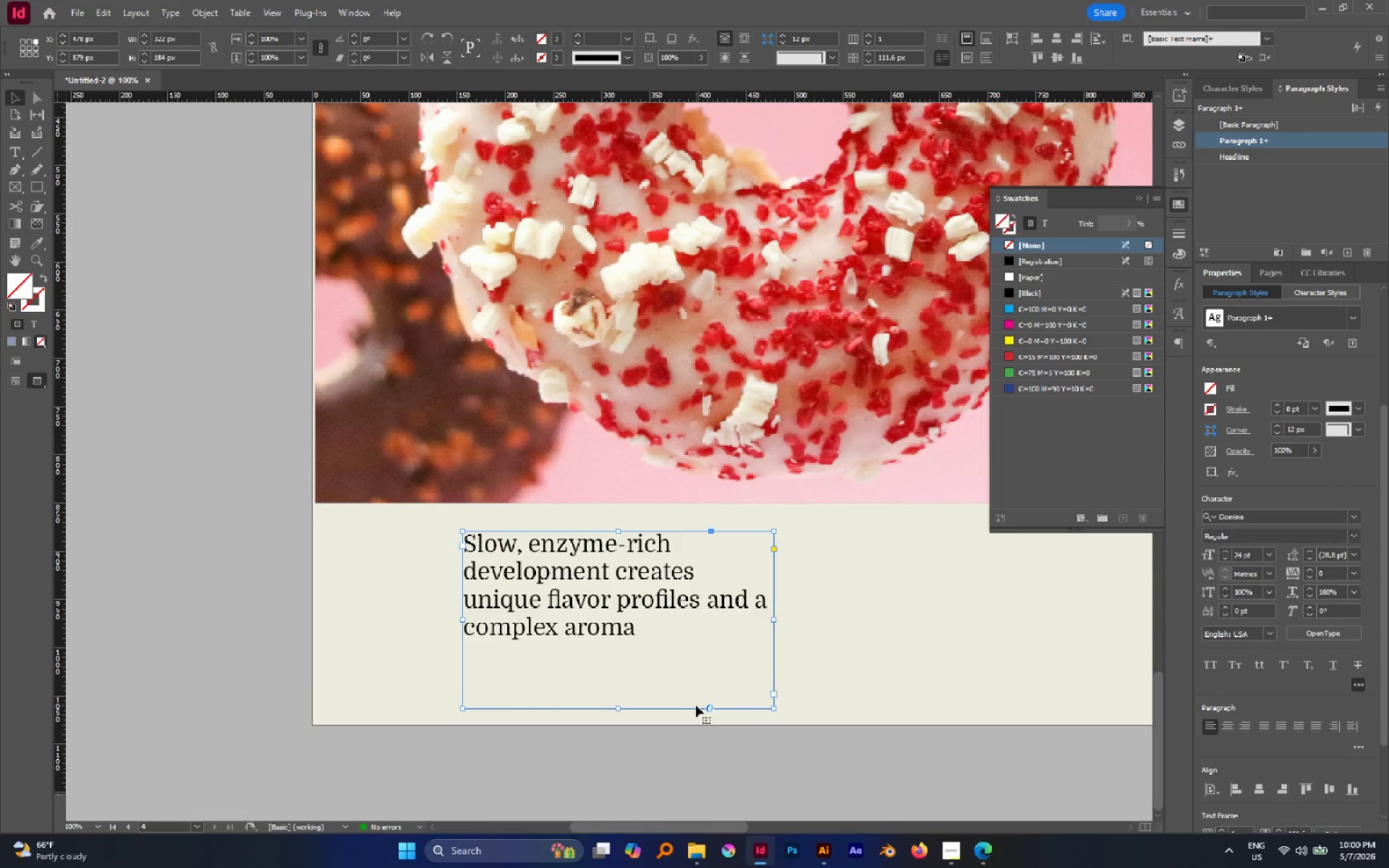 
scroll: coordinate [402, 752], scroll_direction: up, amount: 3.0
 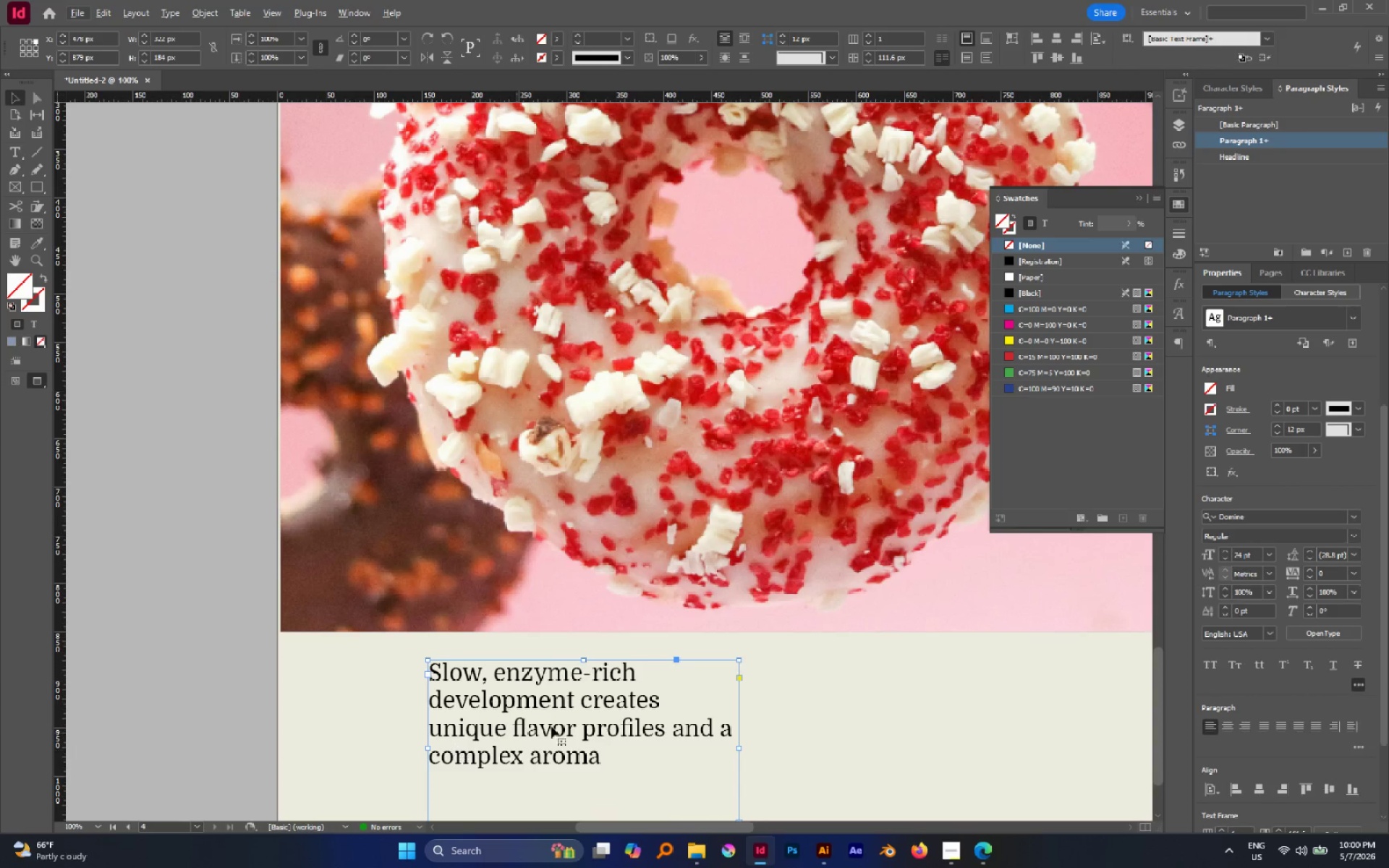 
left_click_drag(start_coordinate=[617, 718], to_coordinate=[653, 512])
 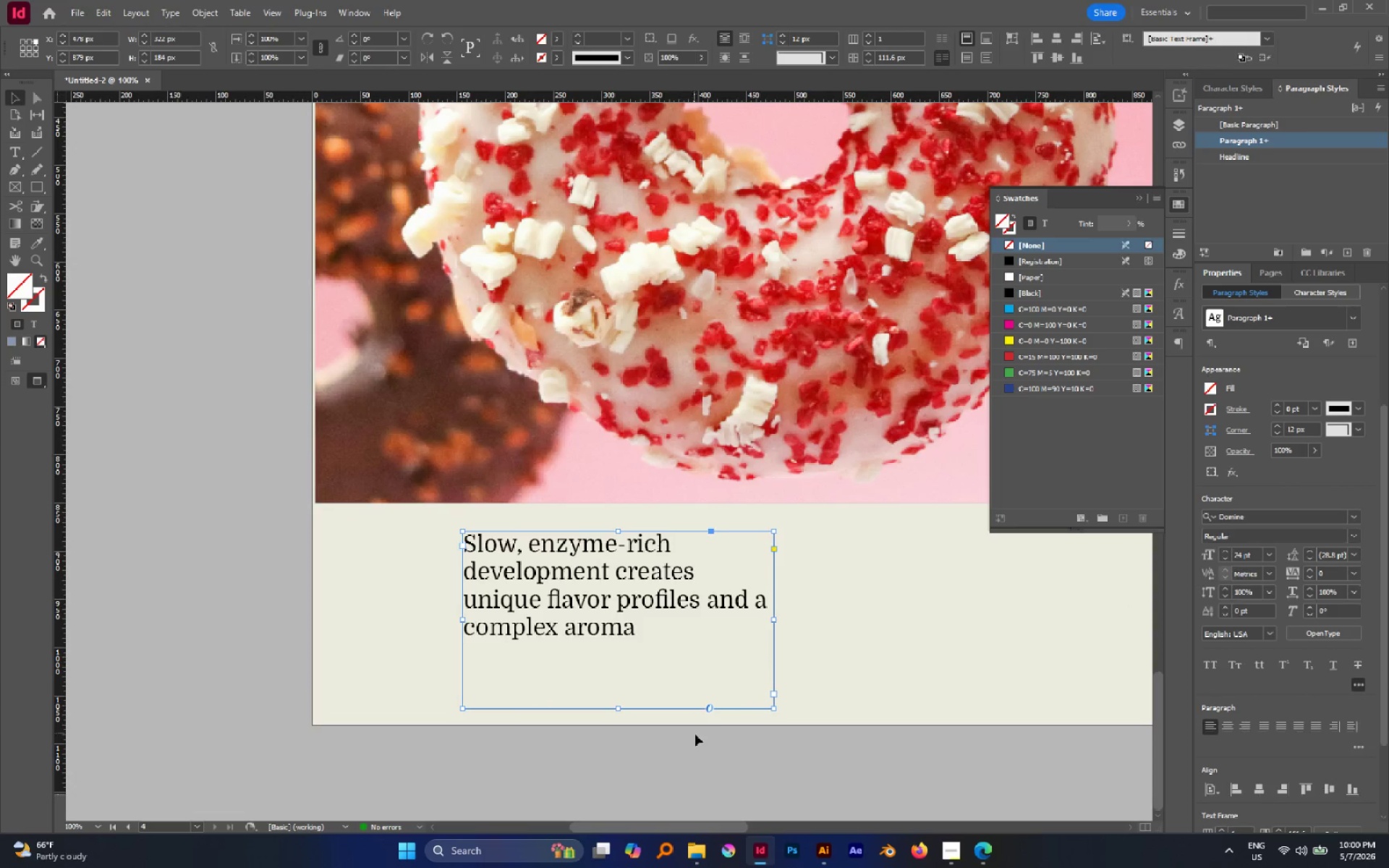 
key(W)
 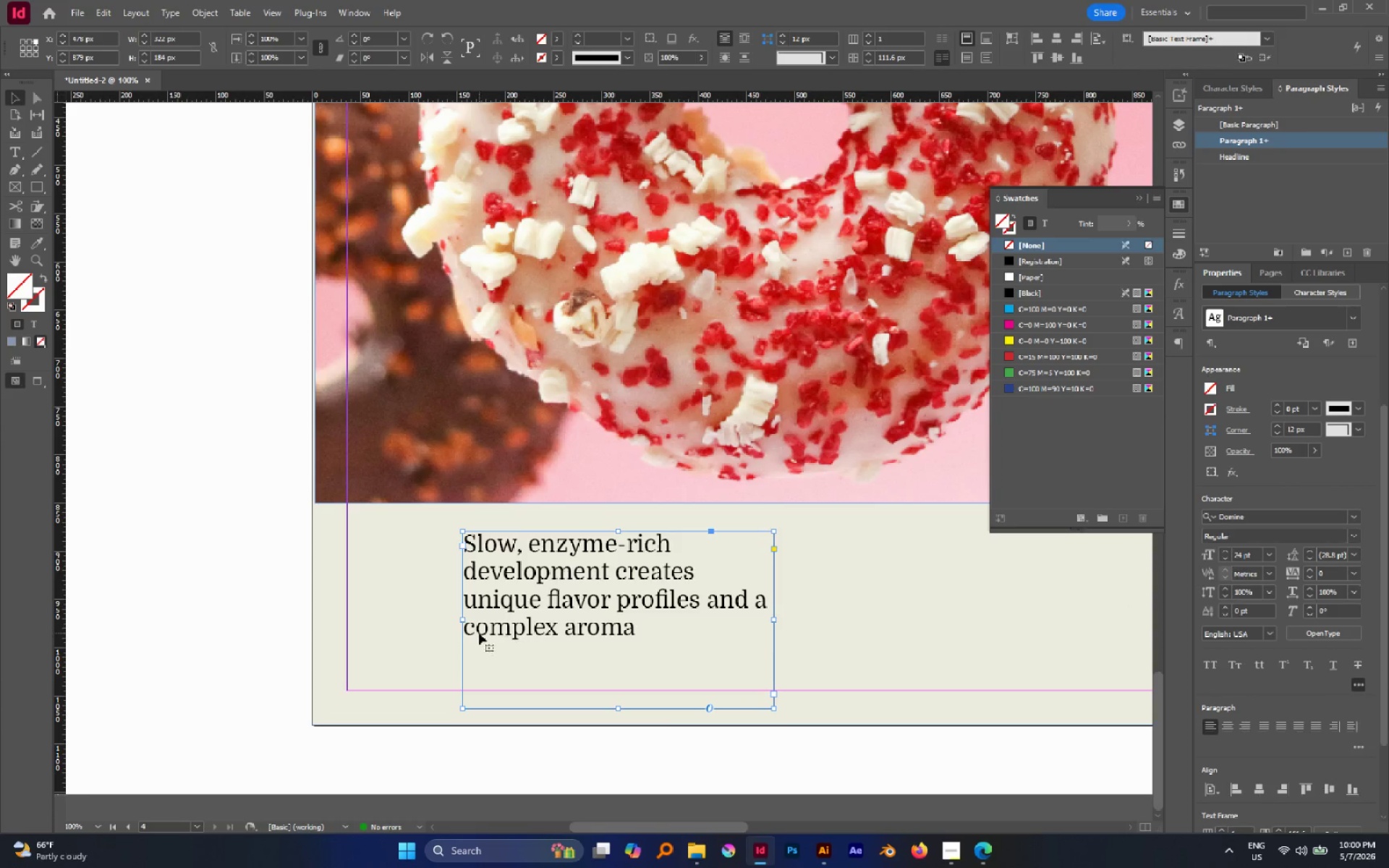 
hold_key(key=ControlLeft, duration=1.22)
hold_key(key=ShiftLeft, duration=1.09)
left_click_drag(start_coordinate=[463, 619], to_coordinate=[360, 603])
 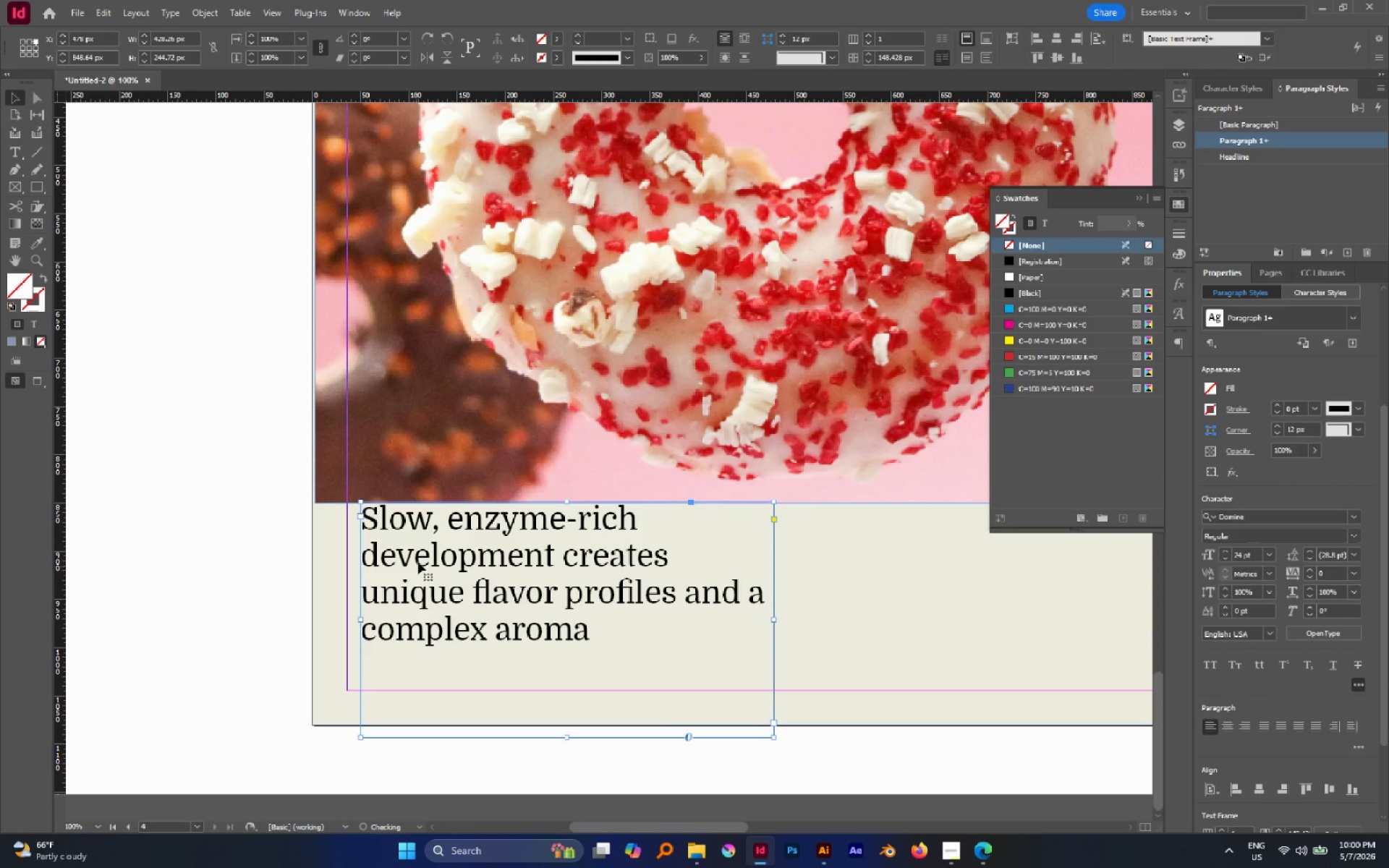 
left_click_drag(start_coordinate=[420, 557], to_coordinate=[420, 582])
 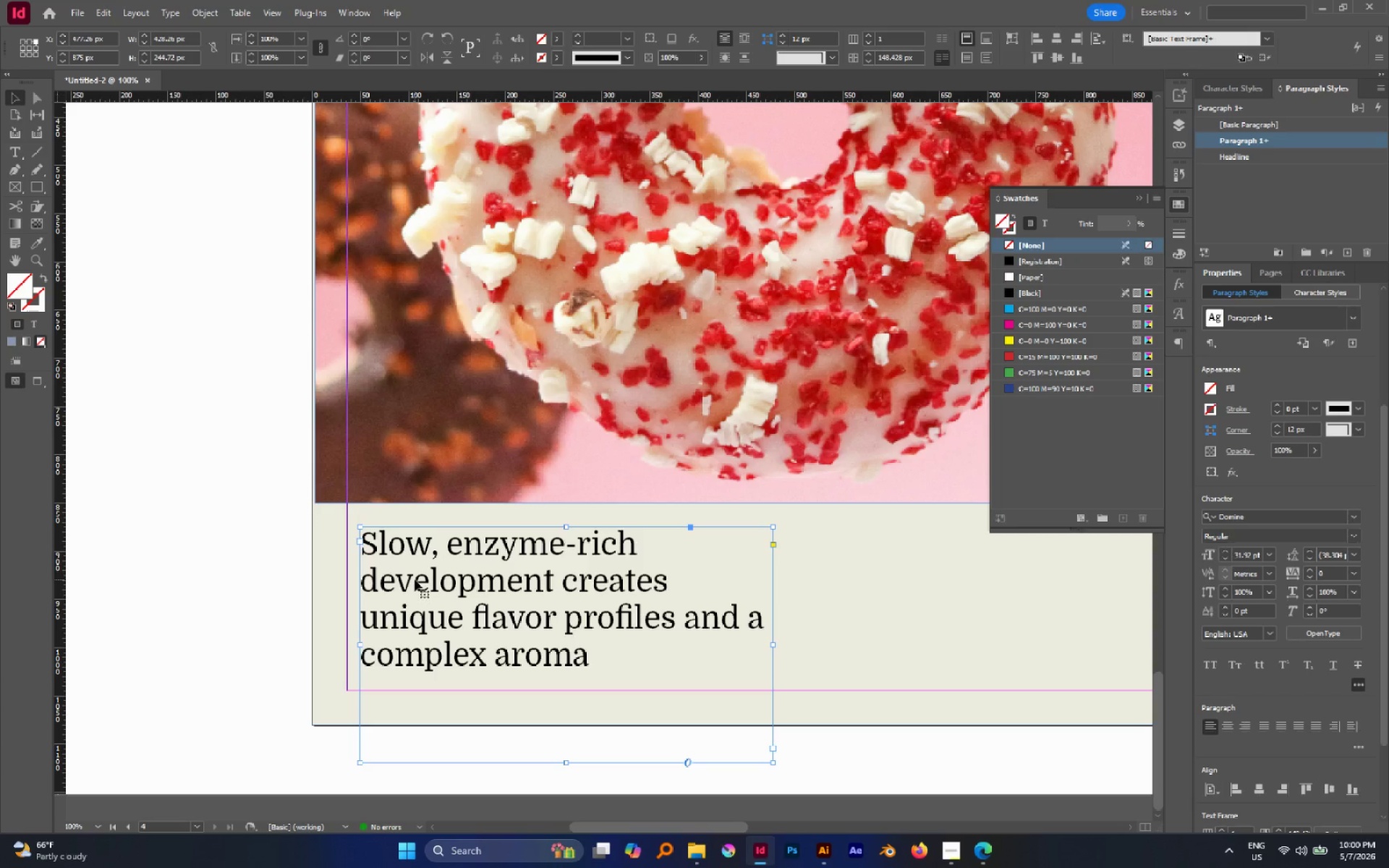 
hold_key(key=AltLeft, duration=0.59)
scroll: coordinate [409, 590], scroll_direction: down, amount: 5.0
 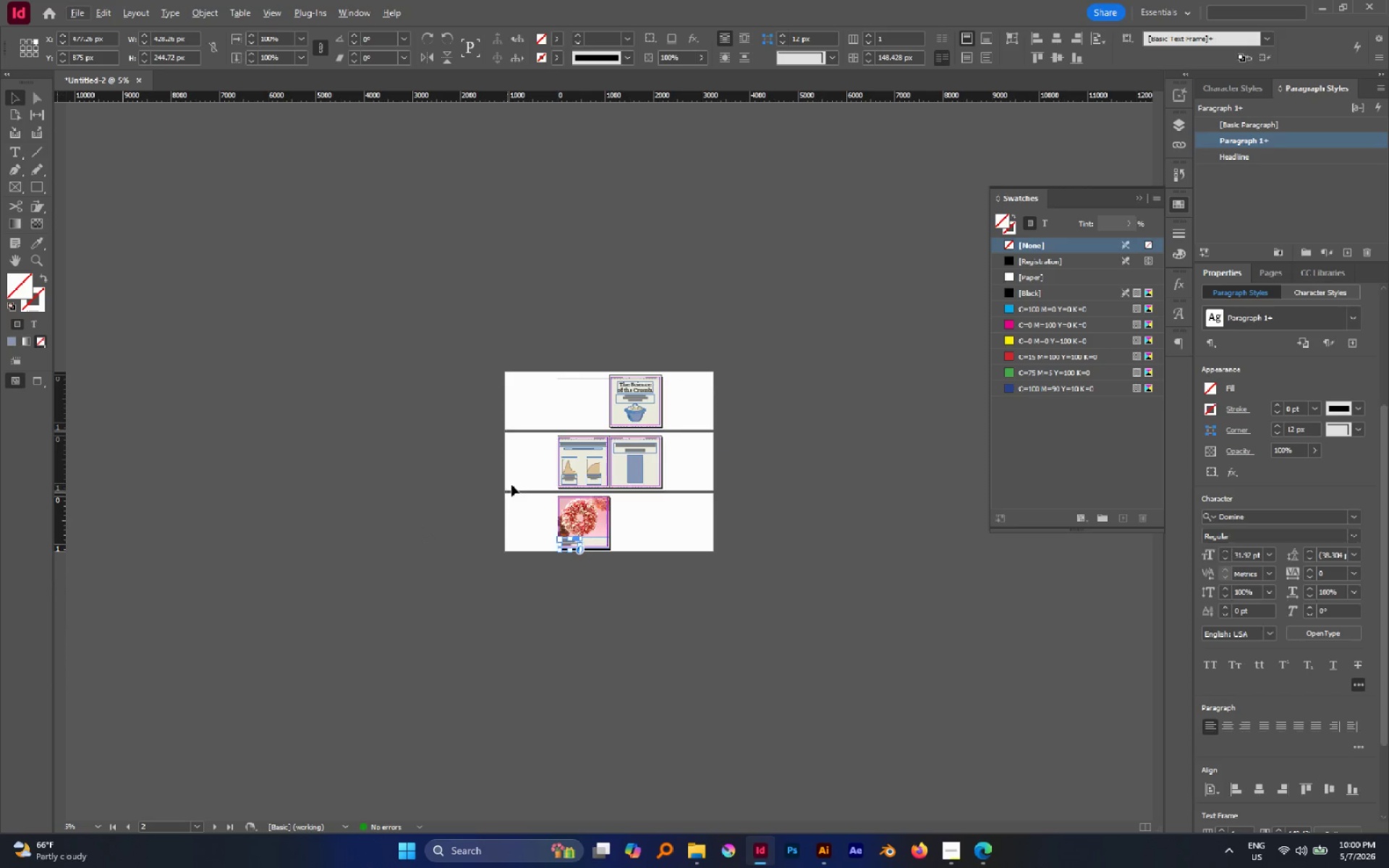 
hold_key(key=AltLeft, duration=0.7)
scroll: coordinate [633, 494], scroll_direction: up, amount: 1.0
 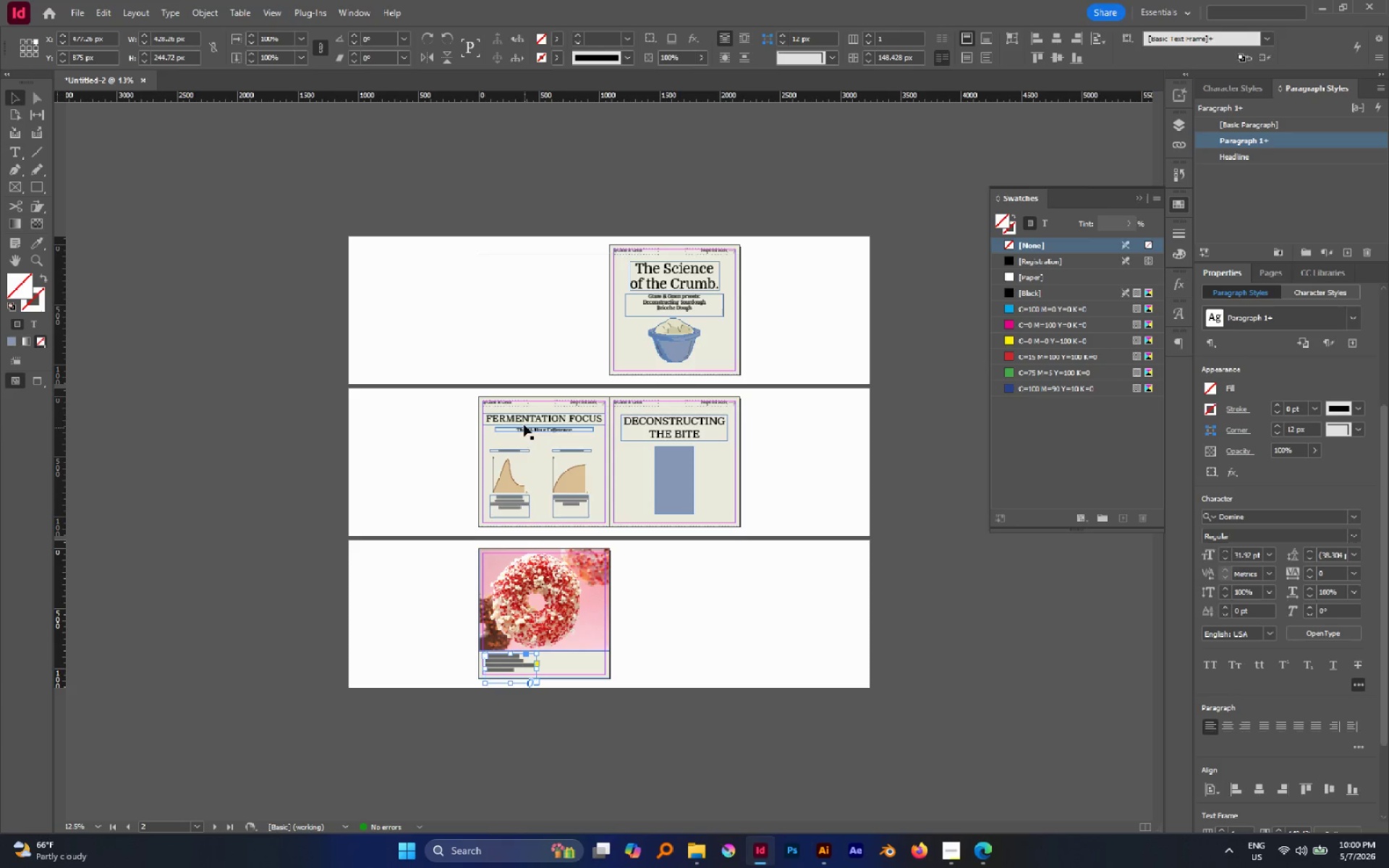 
left_click([522, 420])
 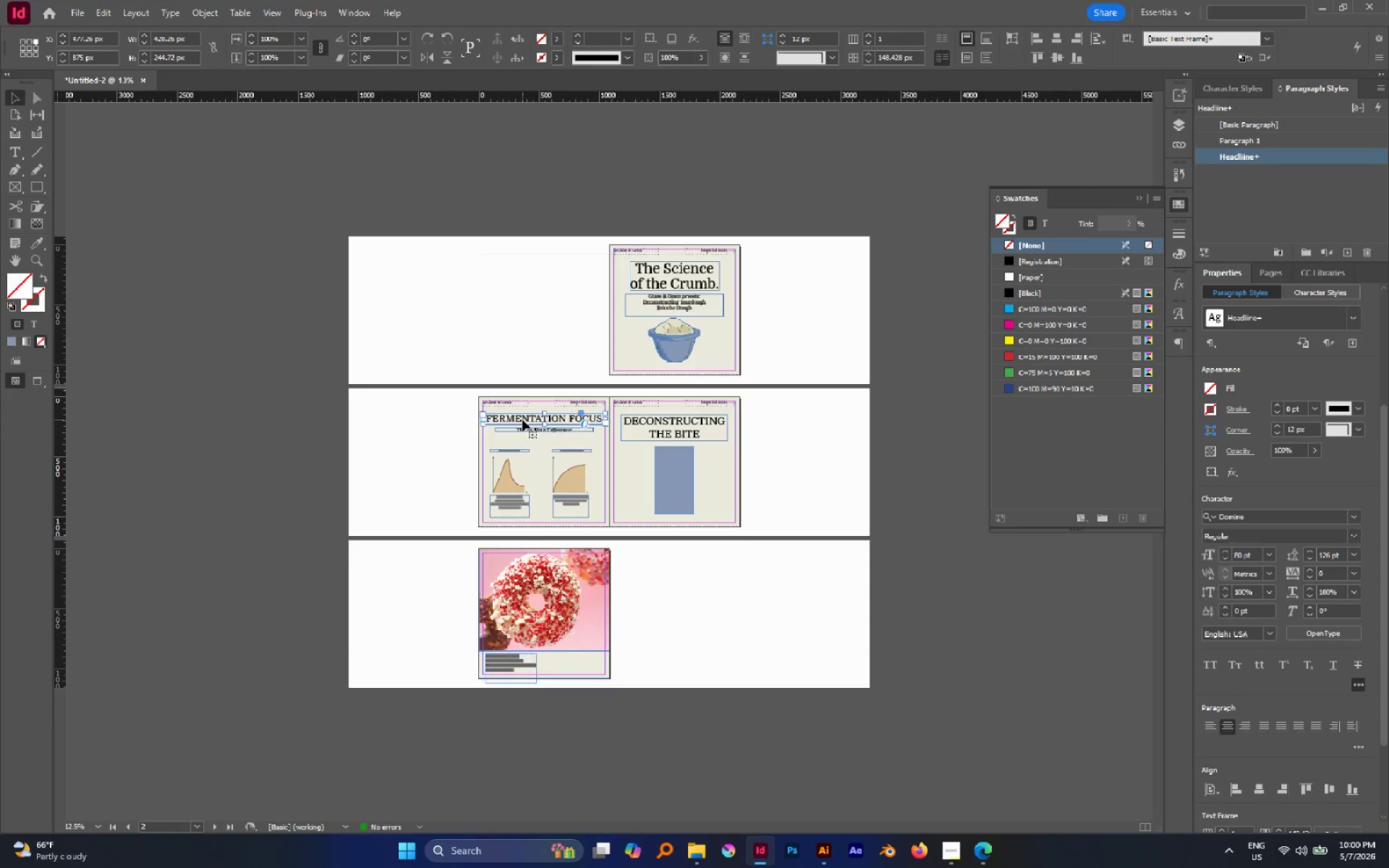 
hold_key(key=AltLeft, duration=1.16)
left_click_drag(start_coordinate=[522, 420], to_coordinate=[551, 655])
 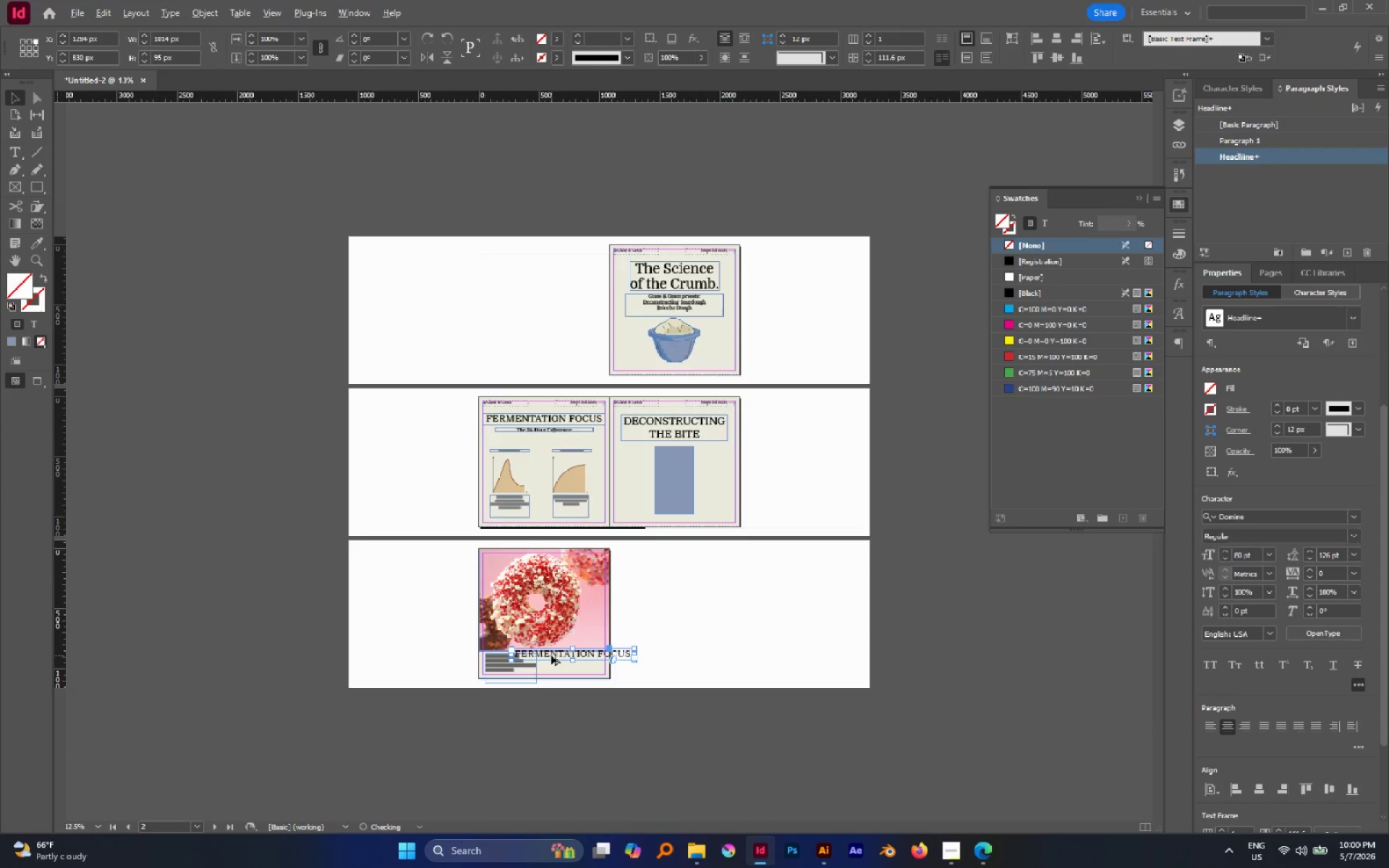 
hold_key(key=AltLeft, duration=0.5)
 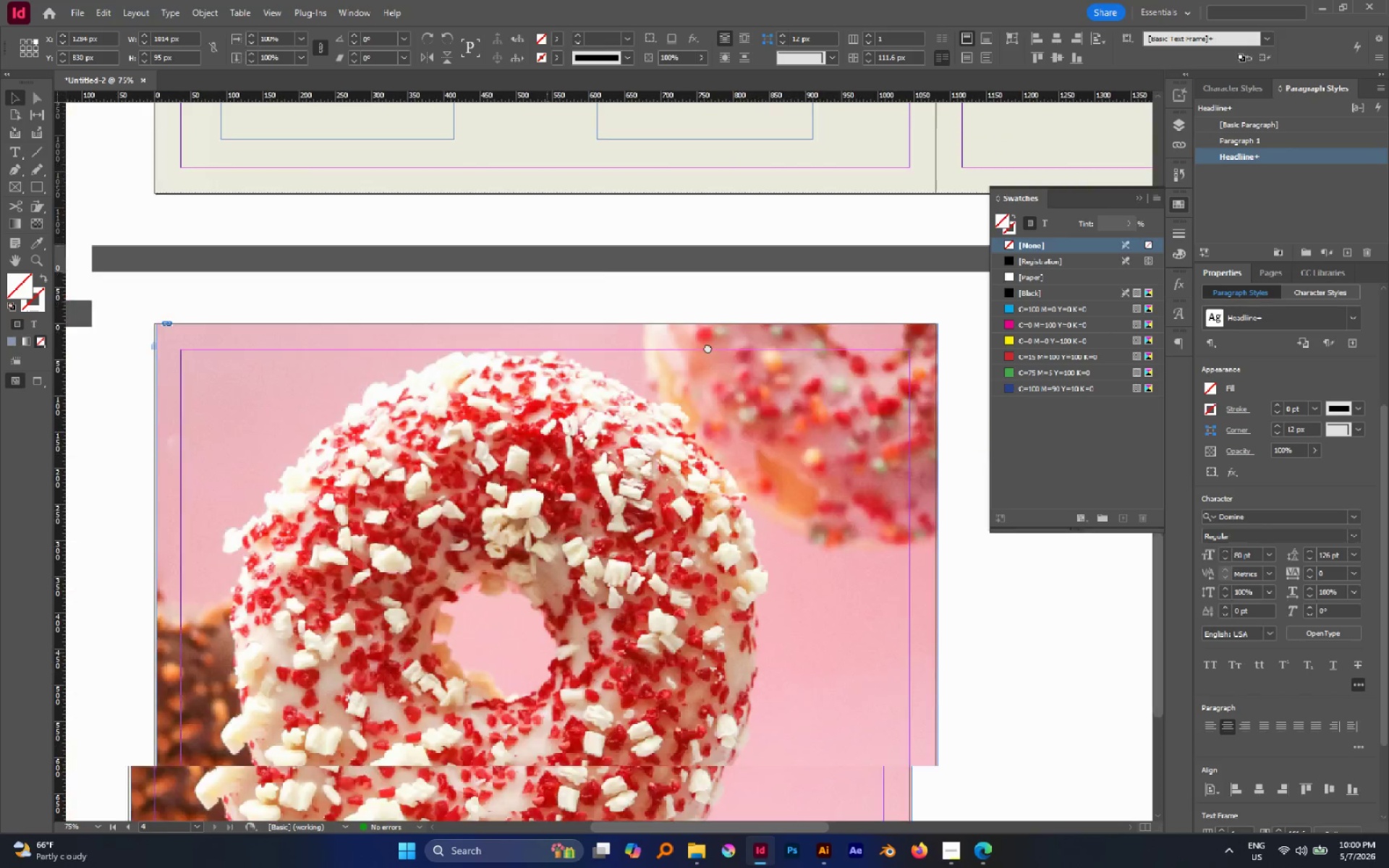 
hold_key(key=Space, duration=0.7)
 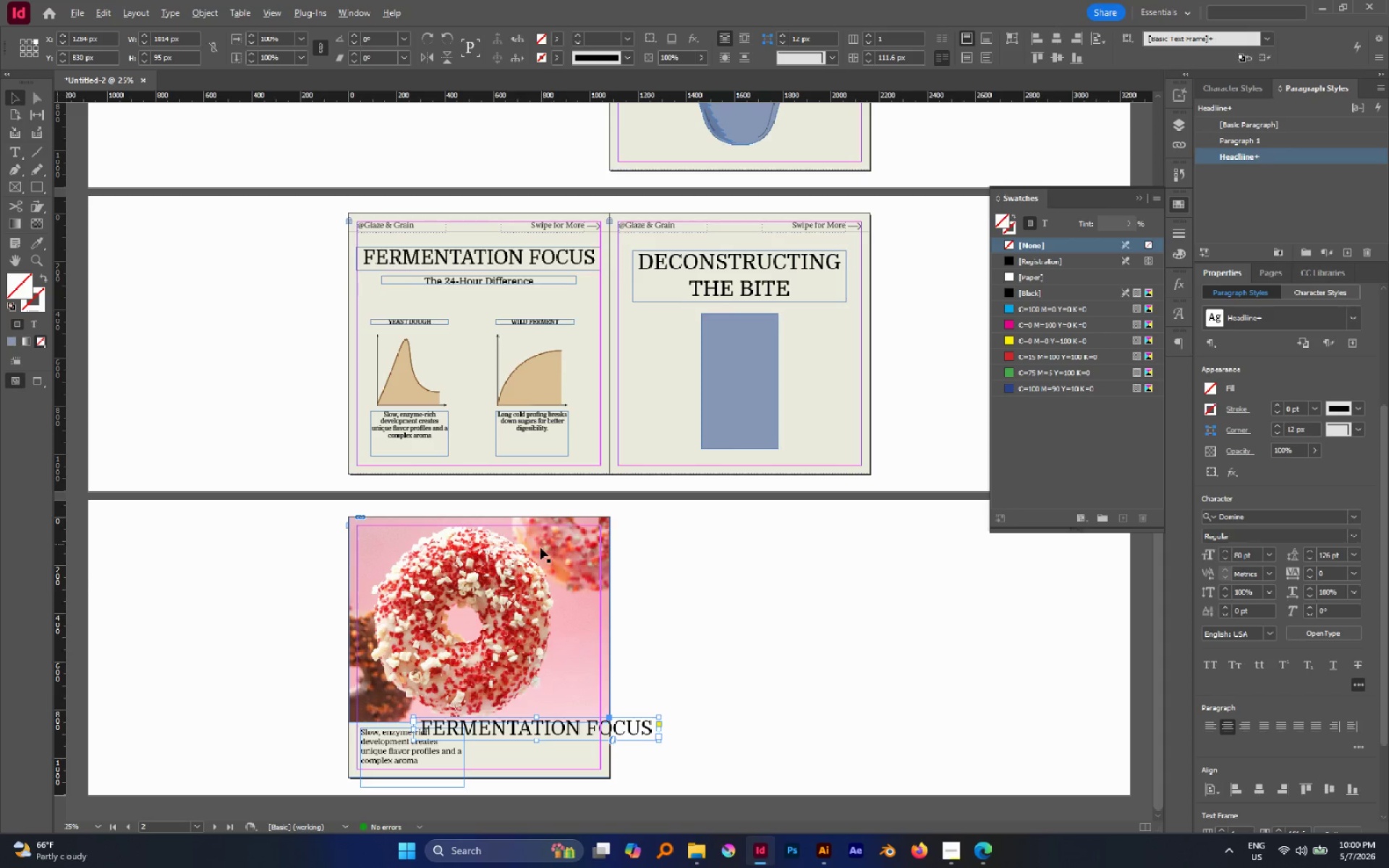 
scroll: coordinate [551, 655], scroll_direction: up, amount: 3.0
 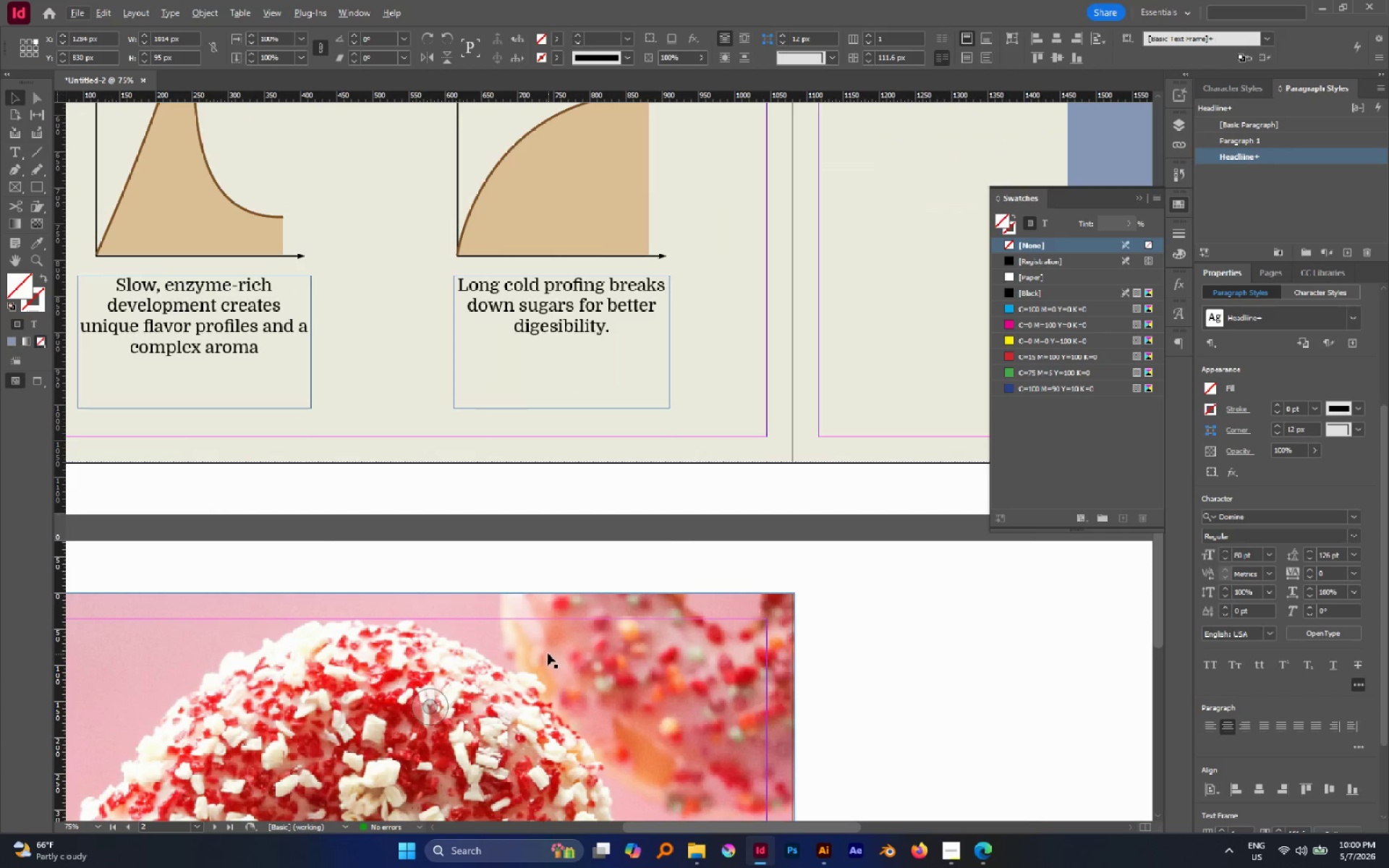 
left_click_drag(start_coordinate=[547, 652], to_coordinate=[773, 204])
 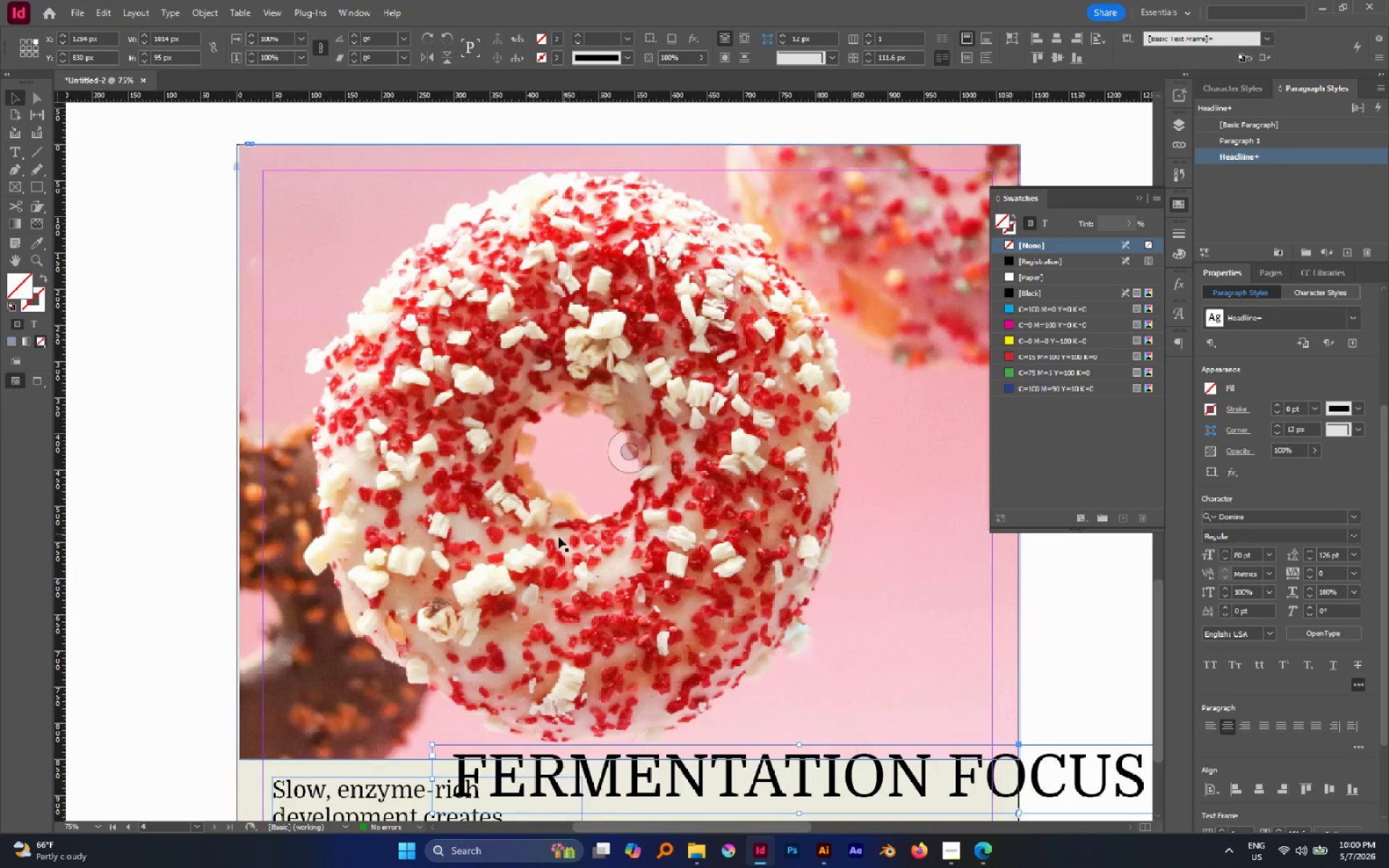 
hold_key(key=AltLeft, duration=0.39)
scroll: coordinate [550, 544], scroll_direction: down, amount: 2.0
 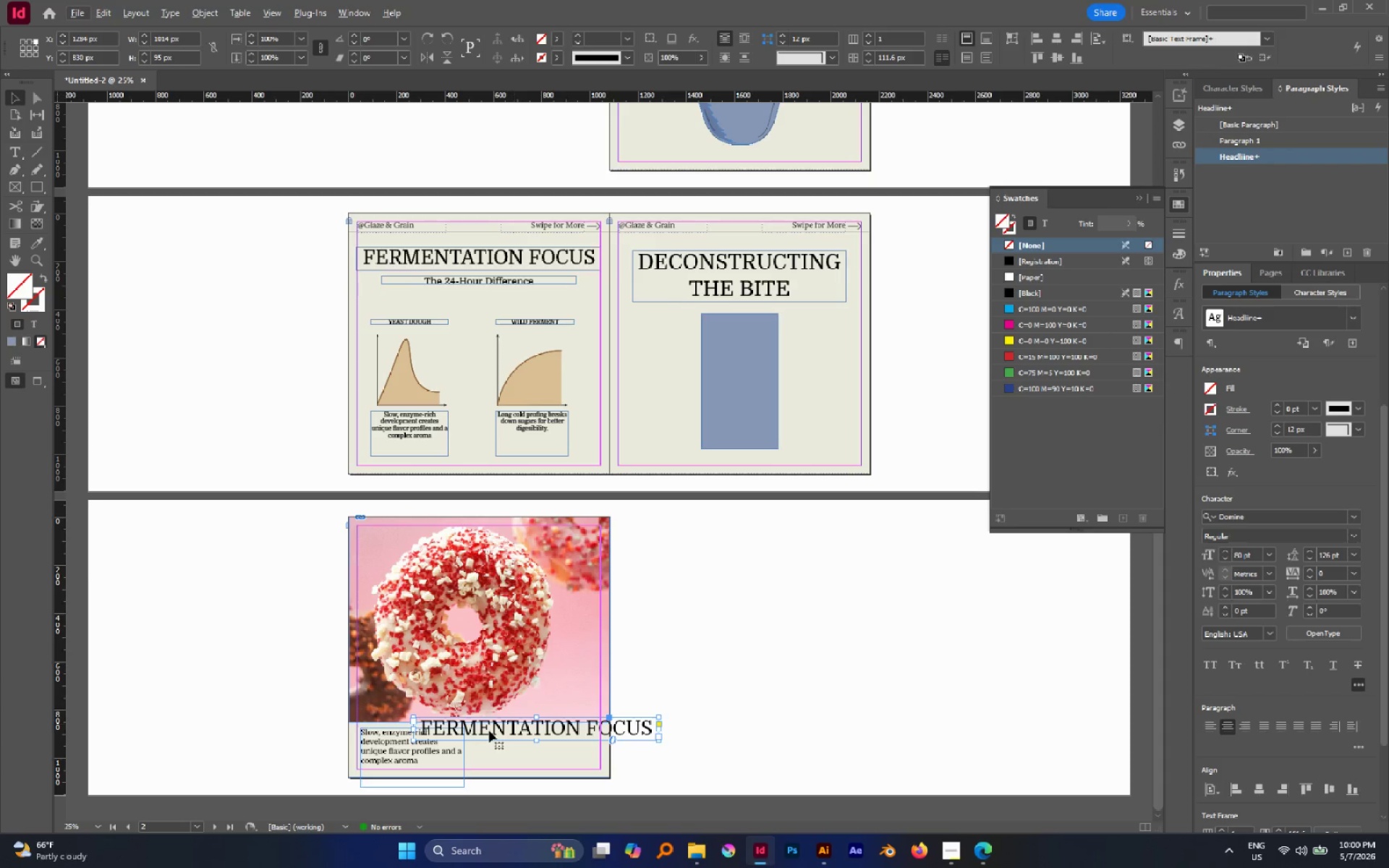 
hold_key(key=Space, duration=0.44)
 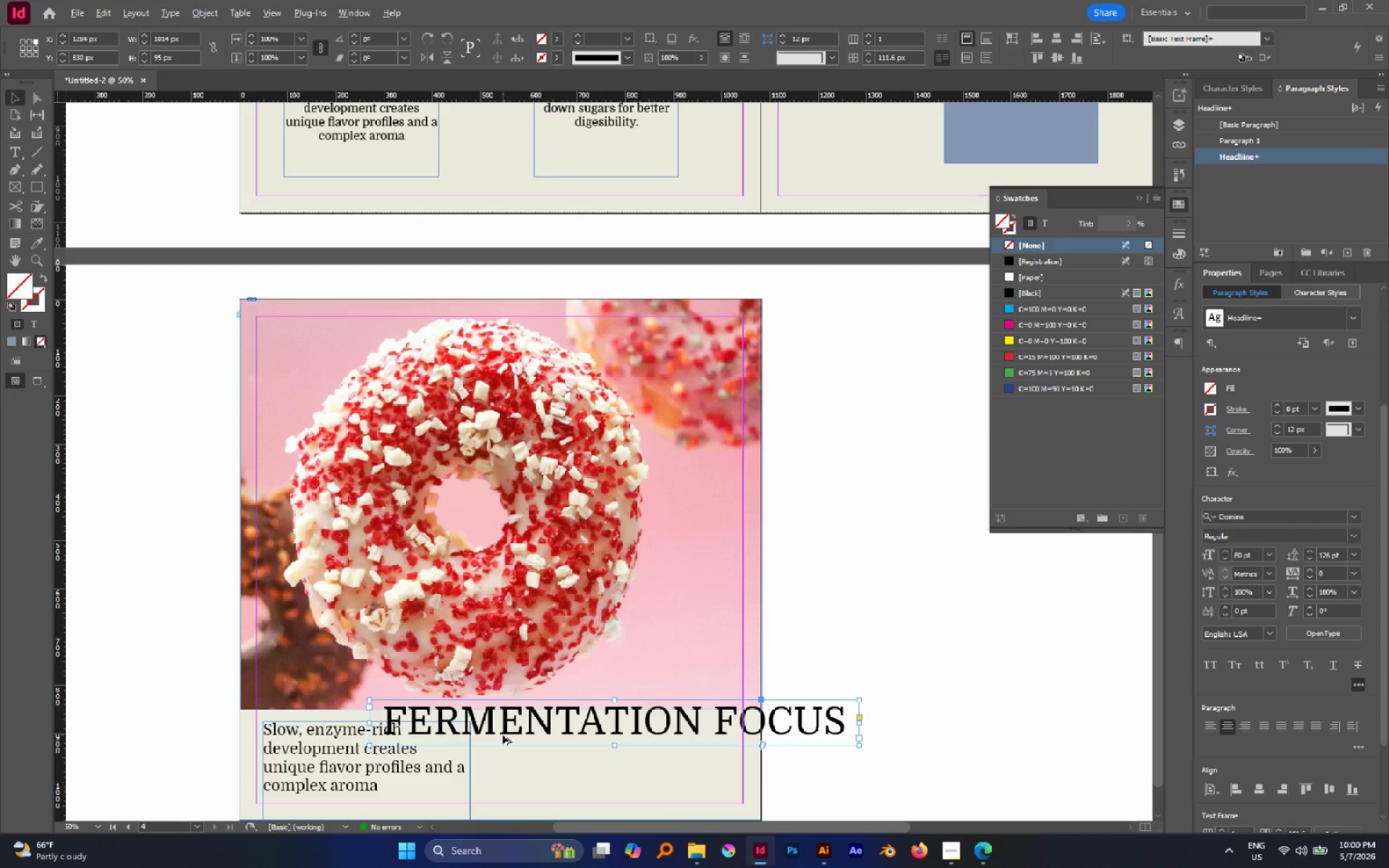 
left_click_drag(start_coordinate=[488, 733], to_coordinate=[515, 629])
 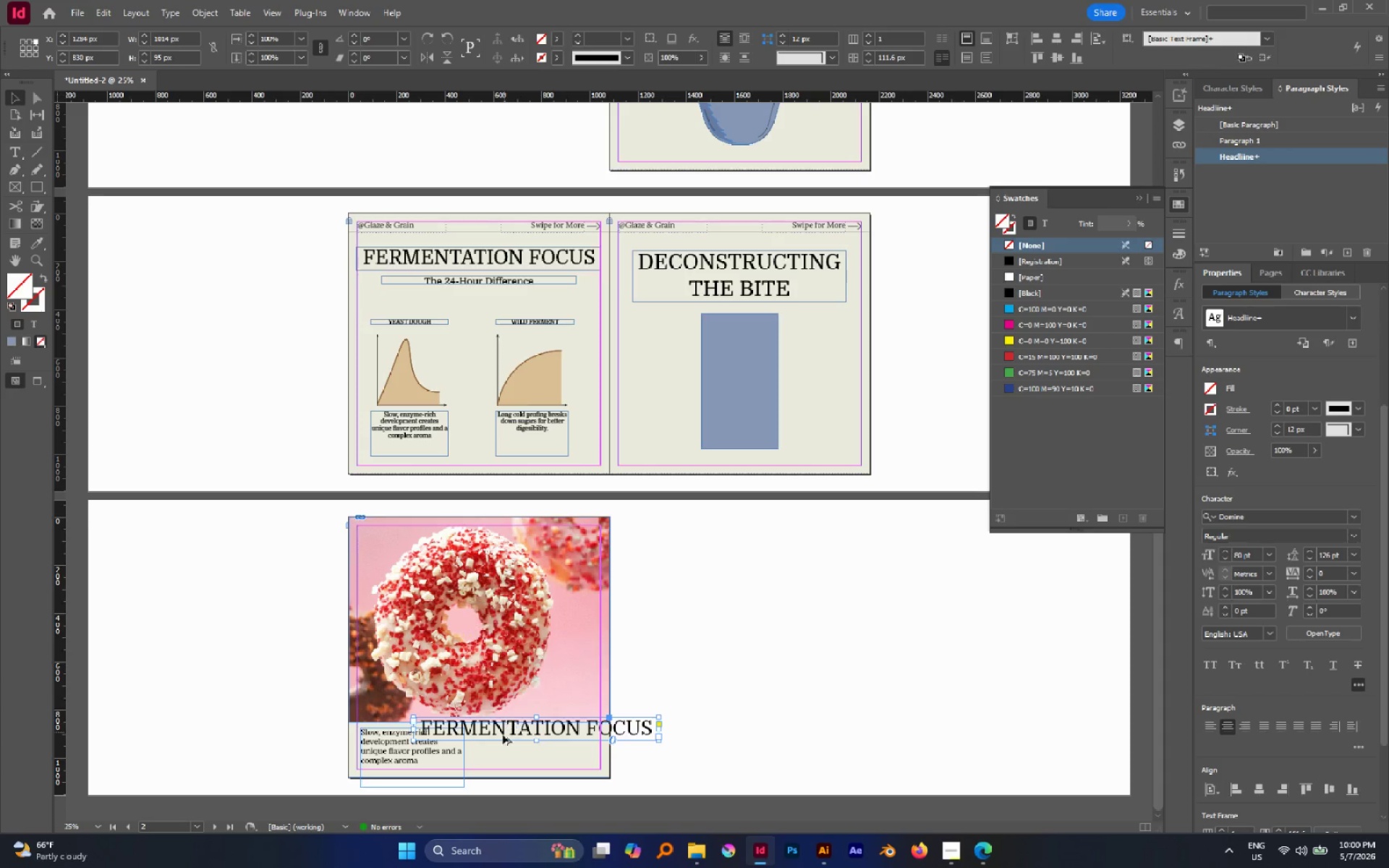 
hold_key(key=AltLeft, duration=0.38)
 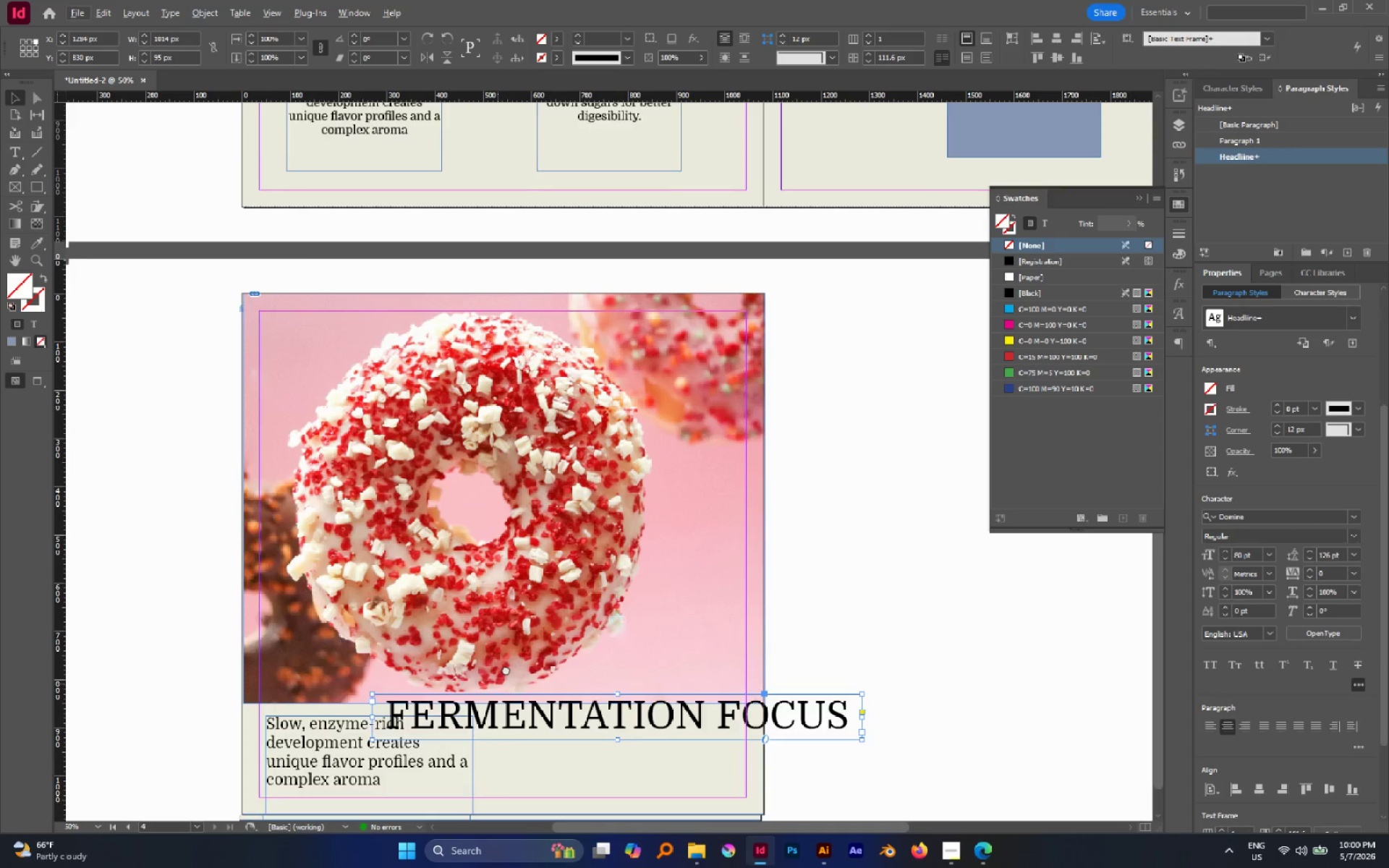 
hold_key(key=Space, duration=0.56)
 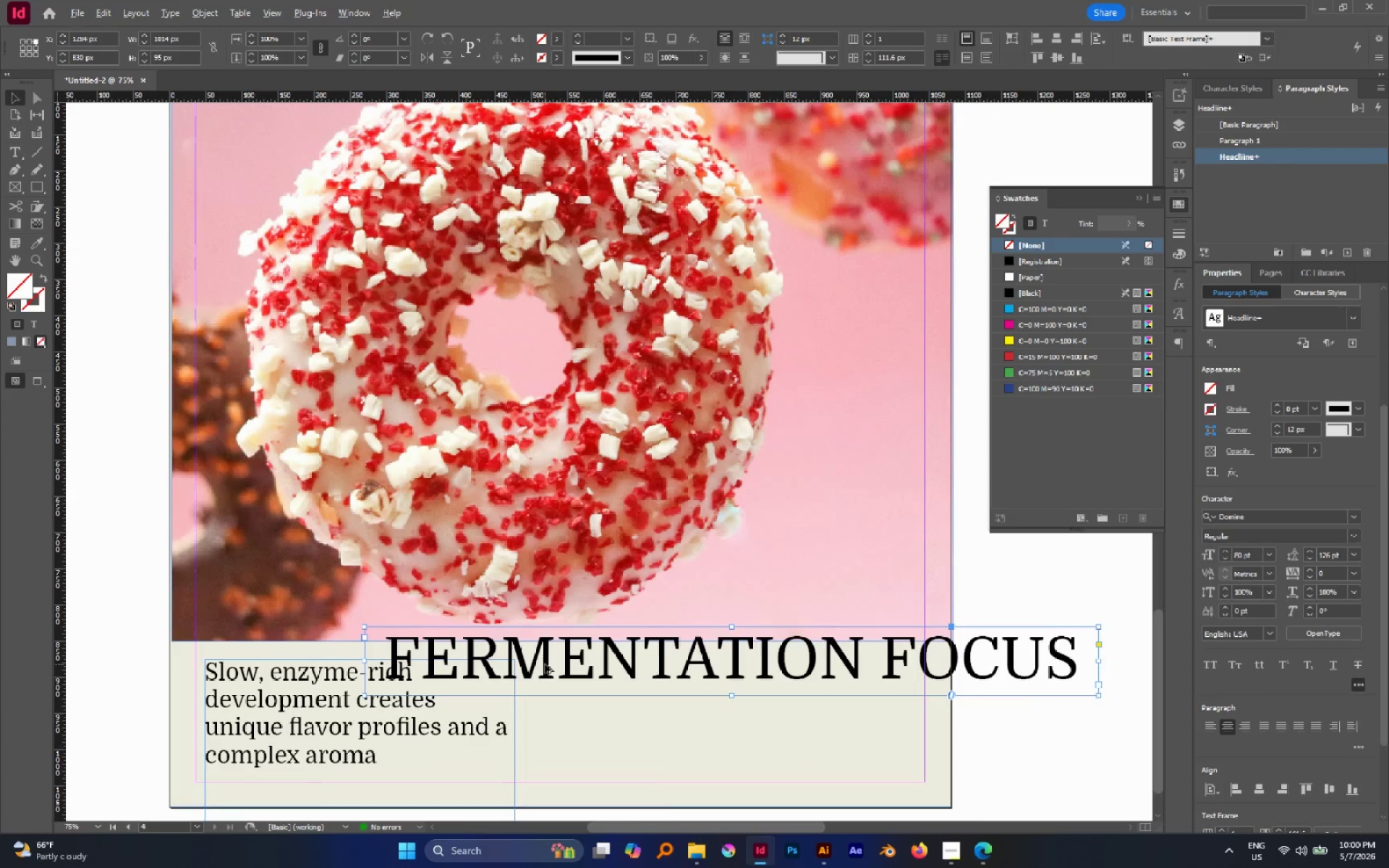 
scroll: coordinate [503, 735], scroll_direction: up, amount: 1.0
 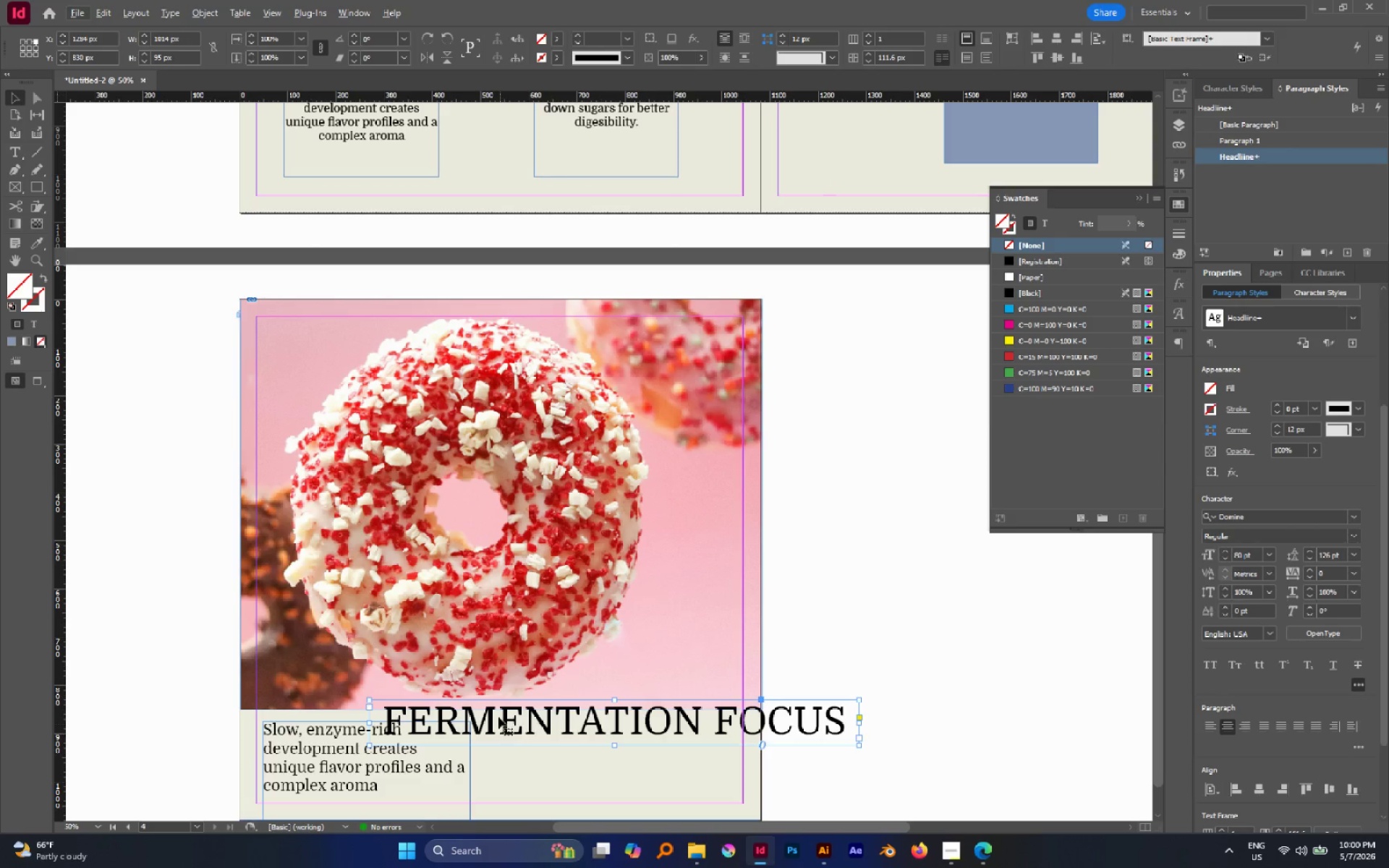 
left_click_drag(start_coordinate=[497, 684], to_coordinate=[553, 541])
 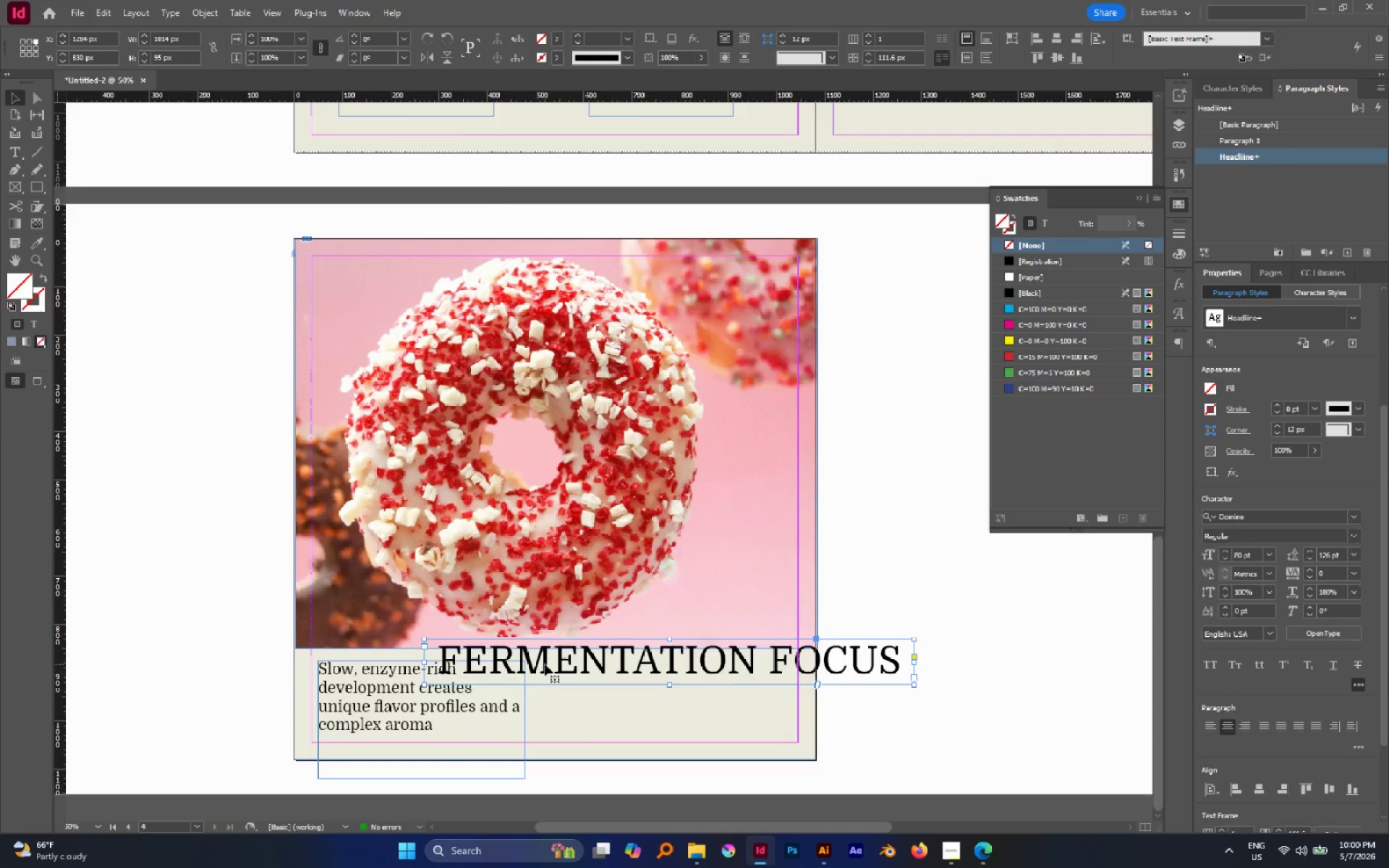 
hold_key(key=AltLeft, duration=0.31)
scroll: coordinate [545, 664], scroll_direction: up, amount: 1.0
 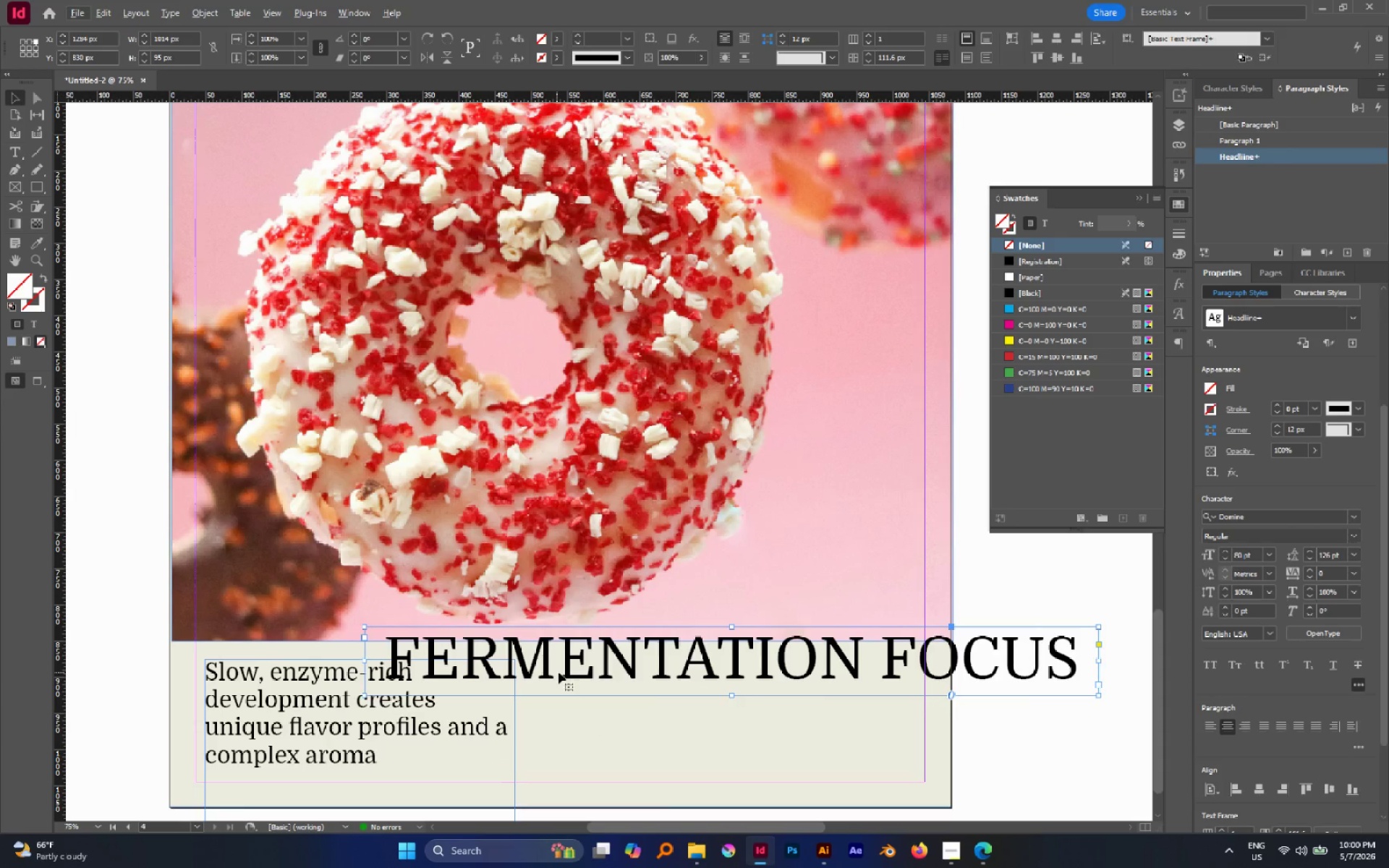 
left_click_drag(start_coordinate=[562, 670], to_coordinate=[393, 687])
 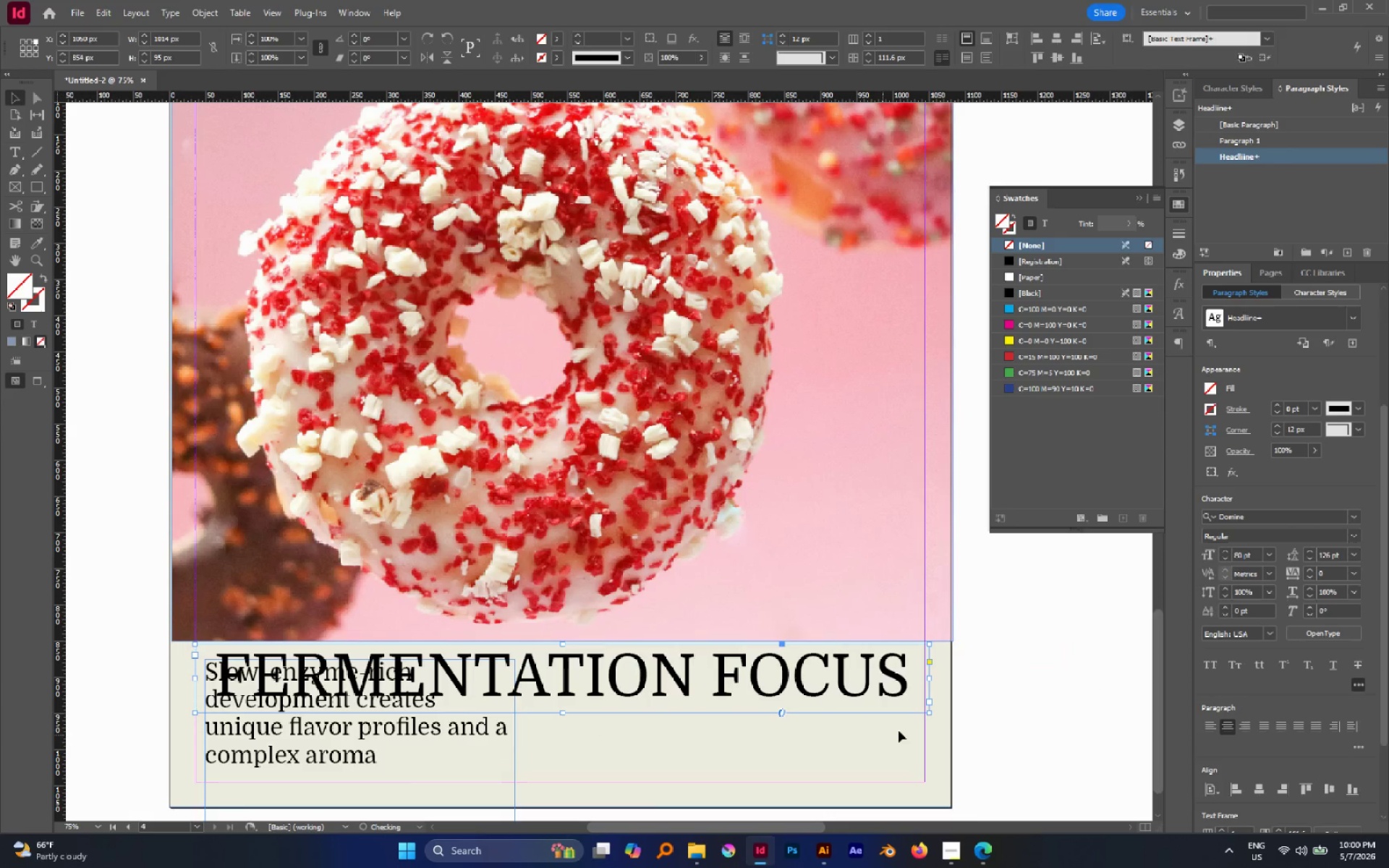 
hold_key(key=ControlLeft, duration=2.11)
 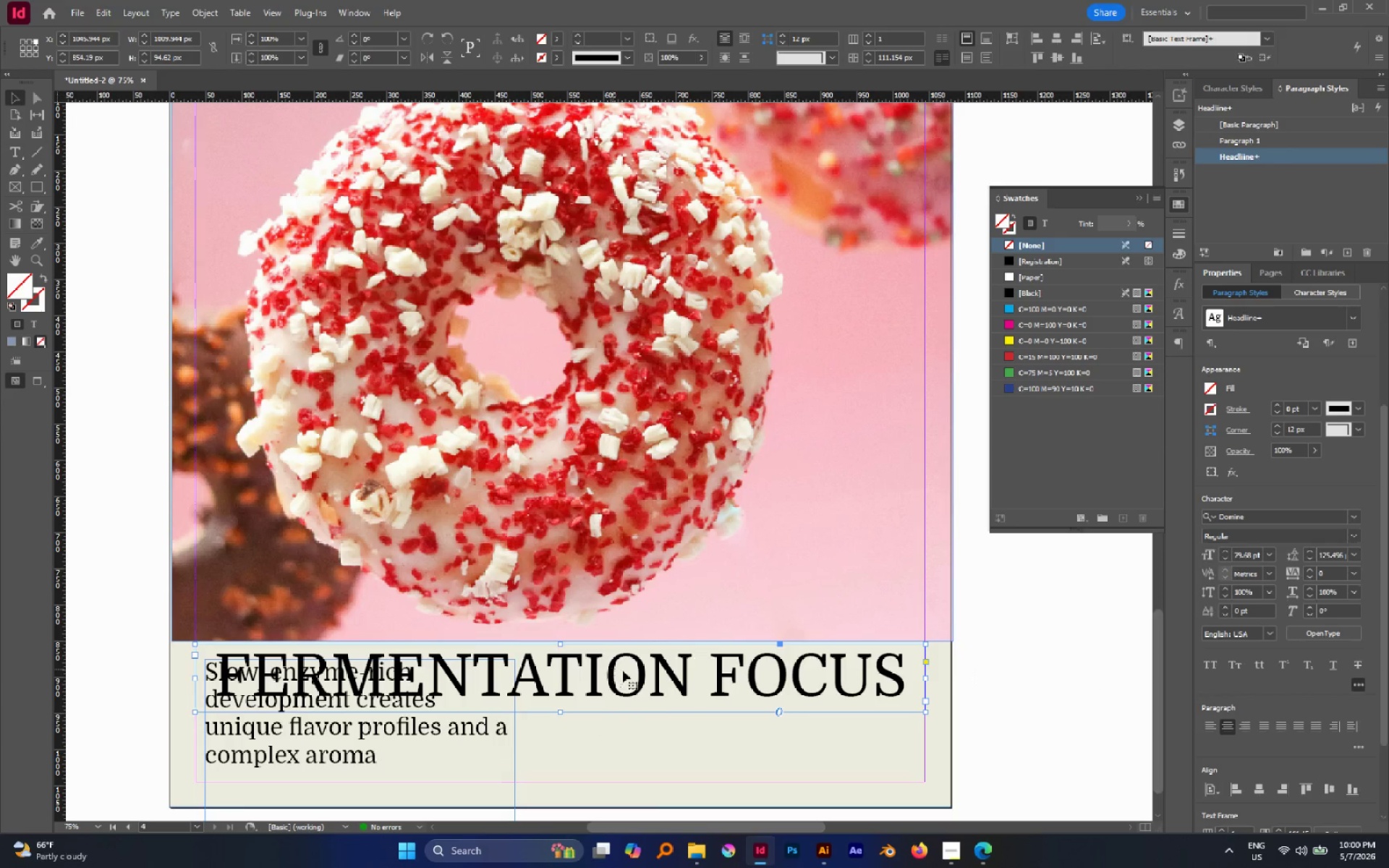 
hold_key(key=ShiftLeft, duration=1.92)
 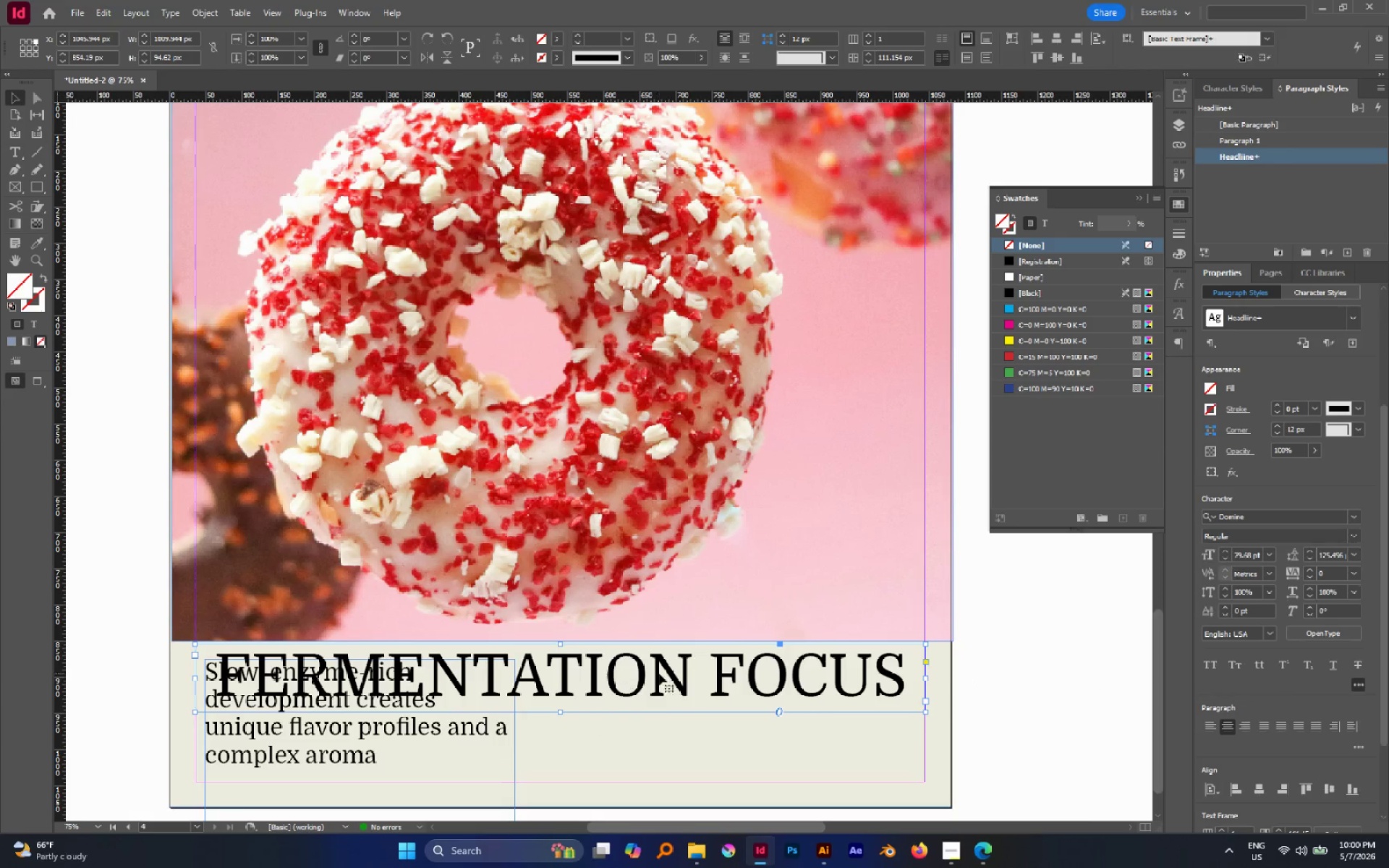 
double_click([659, 673])
 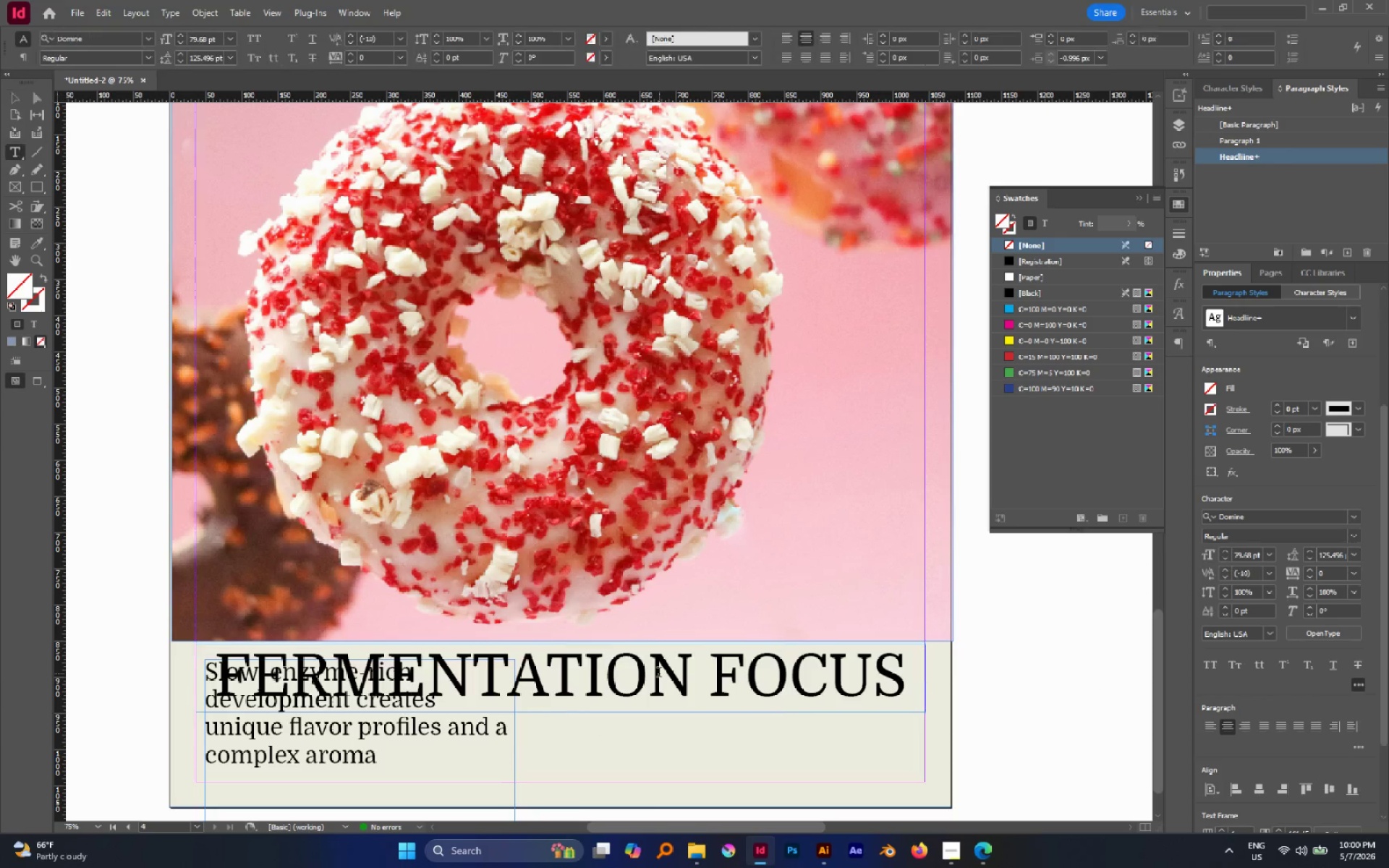 
triple_click([659, 673])
 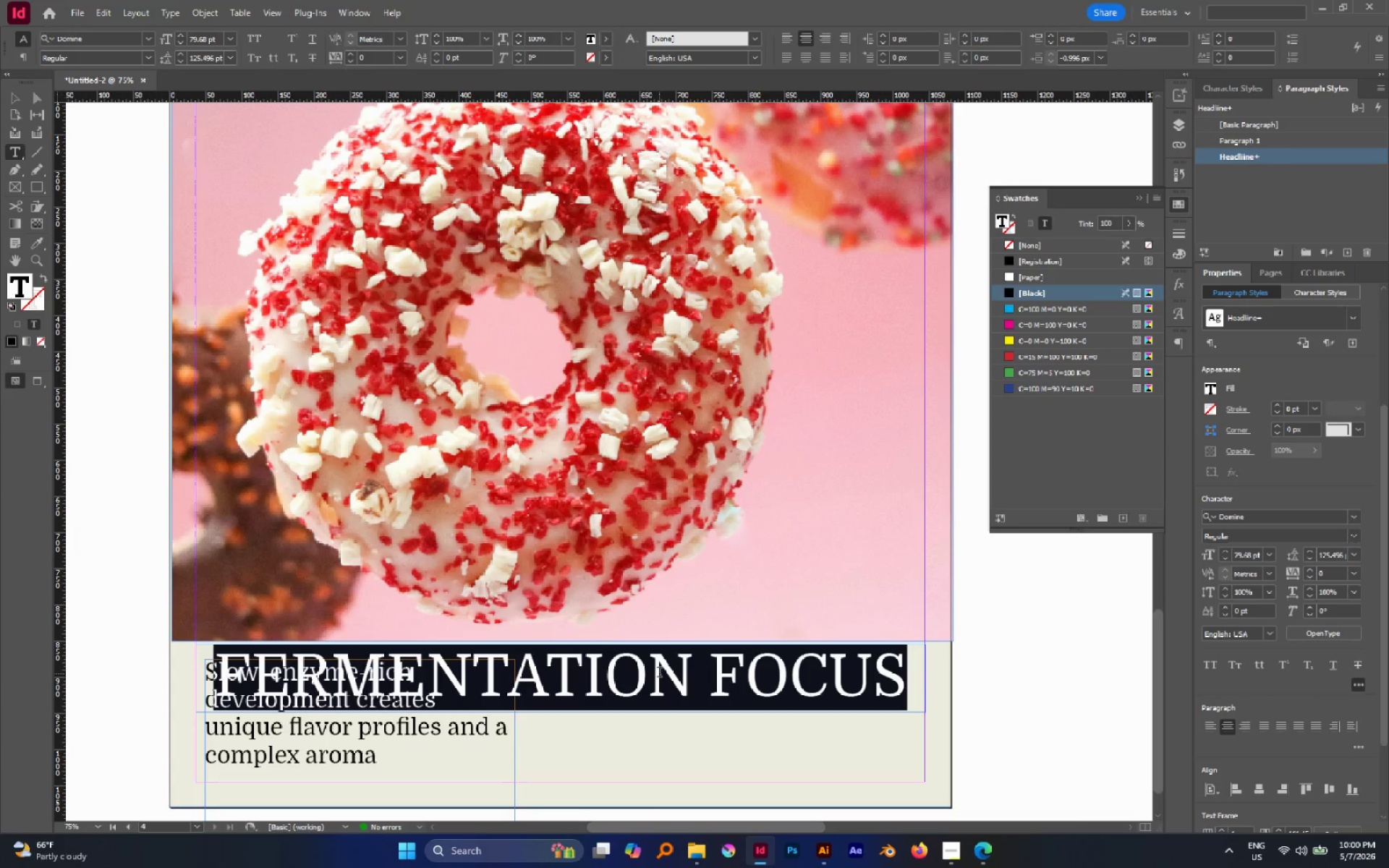 
type(Experience The Crumb)
key(Escape)
 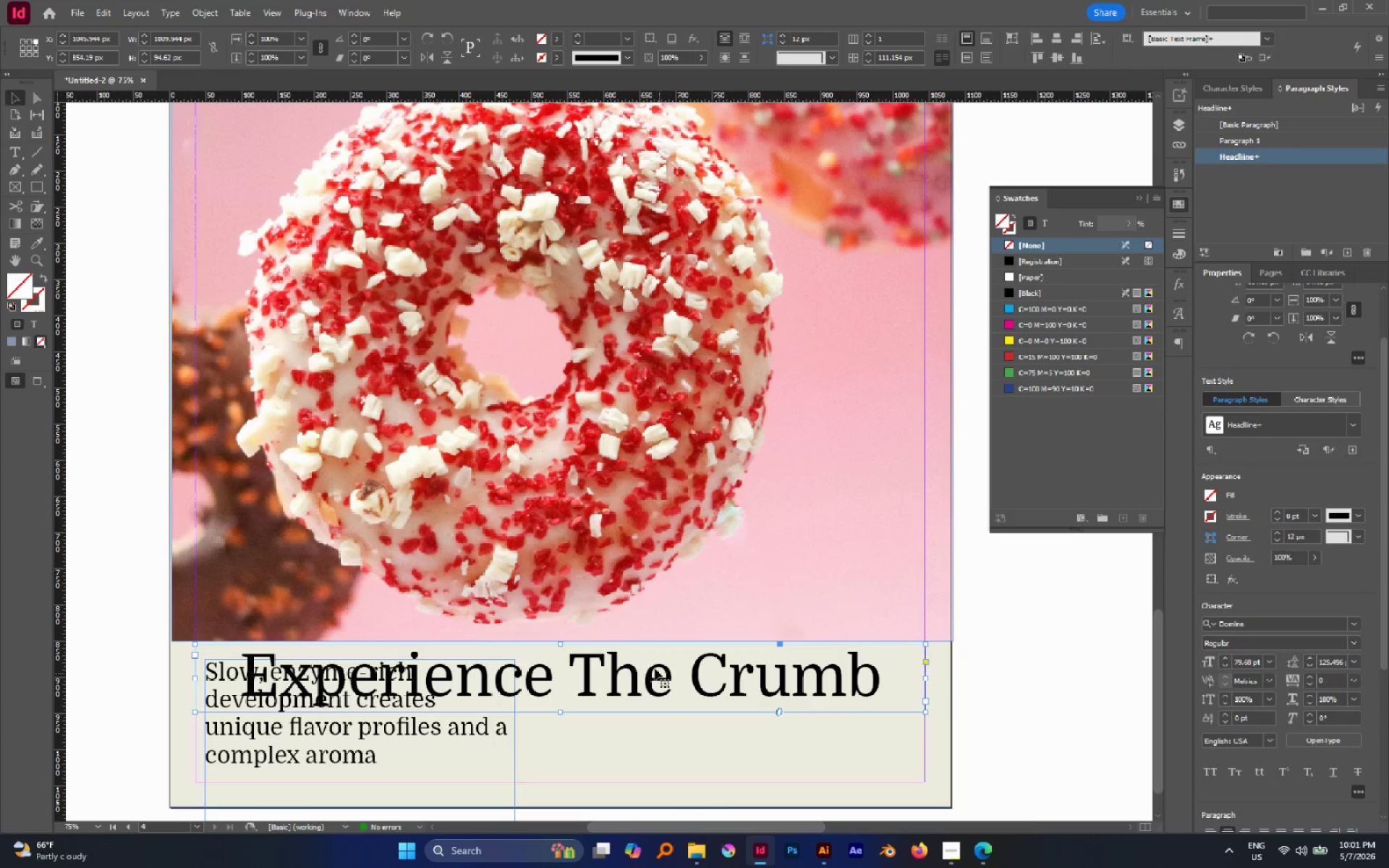 
left_click([351, 726])
 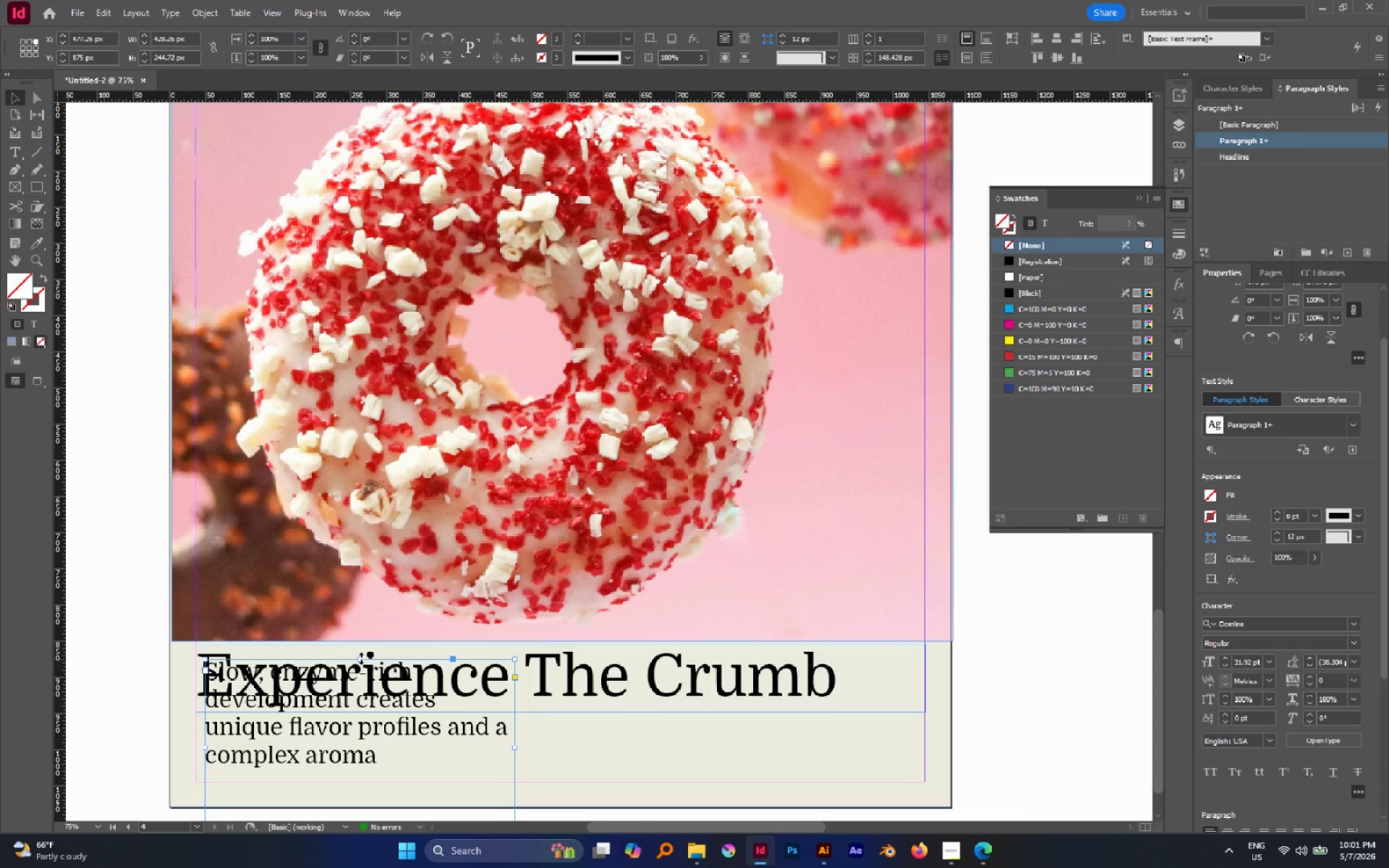 
left_click_drag(start_coordinate=[361, 658], to_coordinate=[365, 697])
 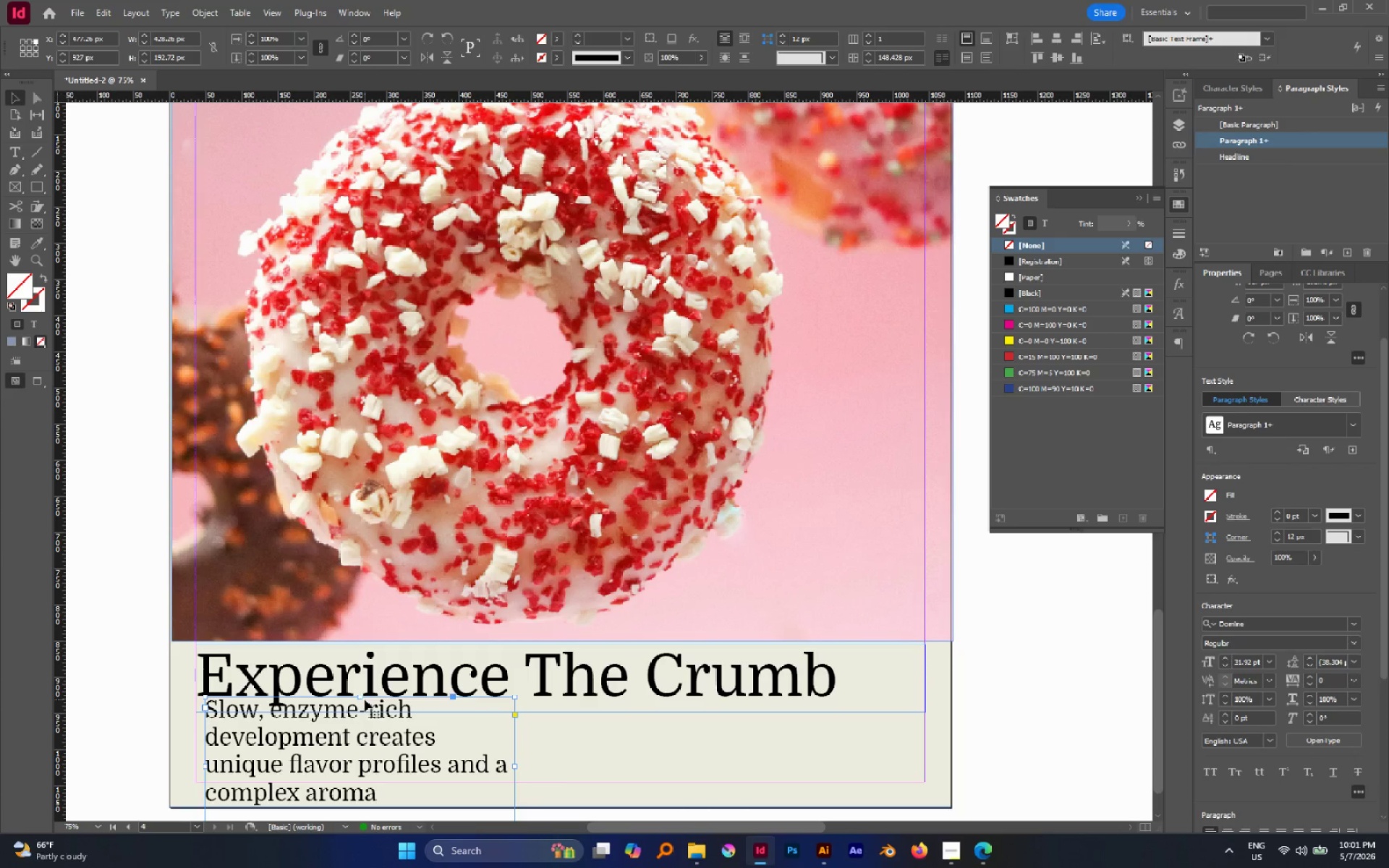 
left_click_drag(start_coordinate=[362, 697], to_coordinate=[363, 705])
 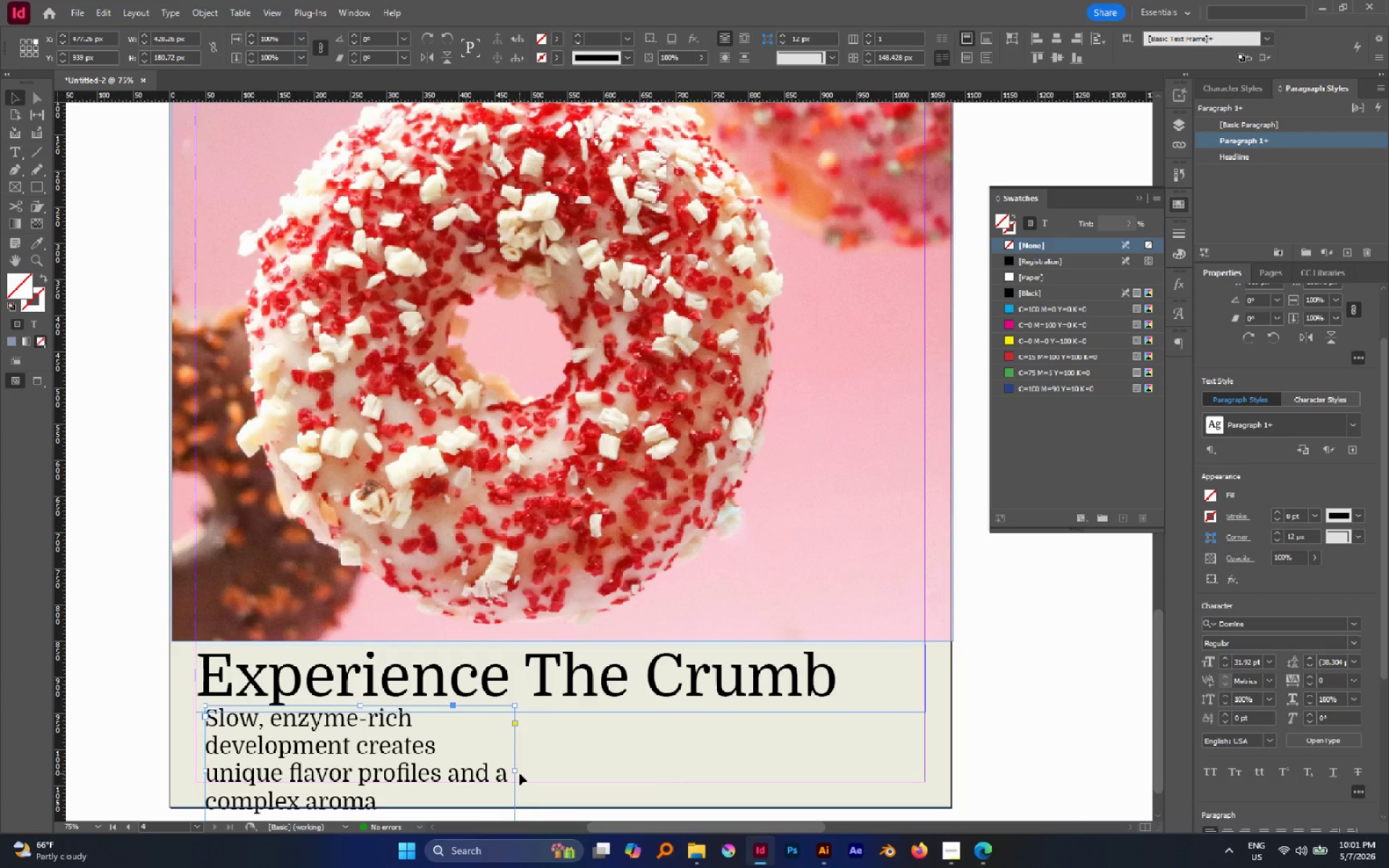 
left_click_drag(start_coordinate=[514, 770], to_coordinate=[924, 754])
 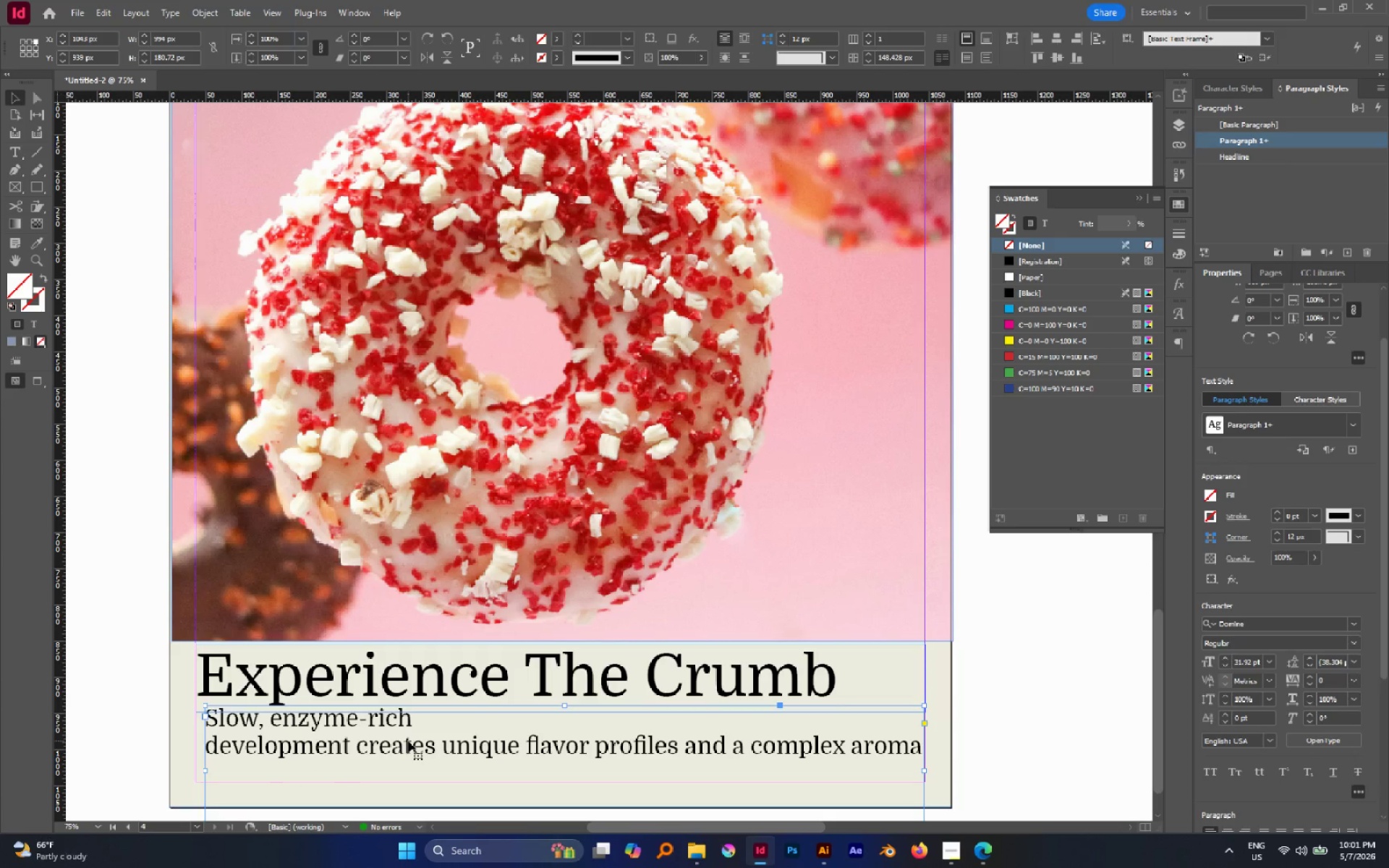 
double_click([408, 741])
 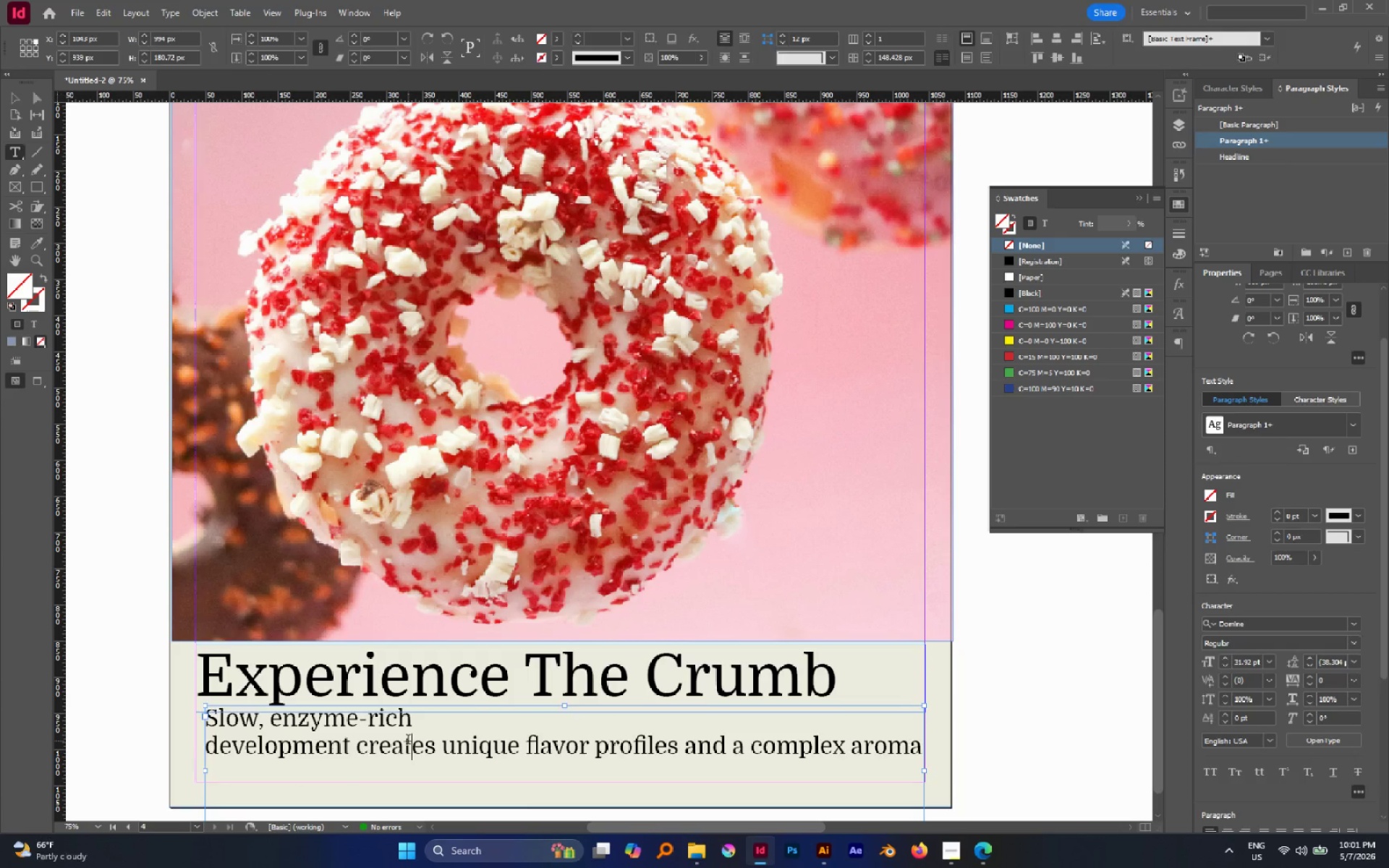 
triple_click([408, 741])
 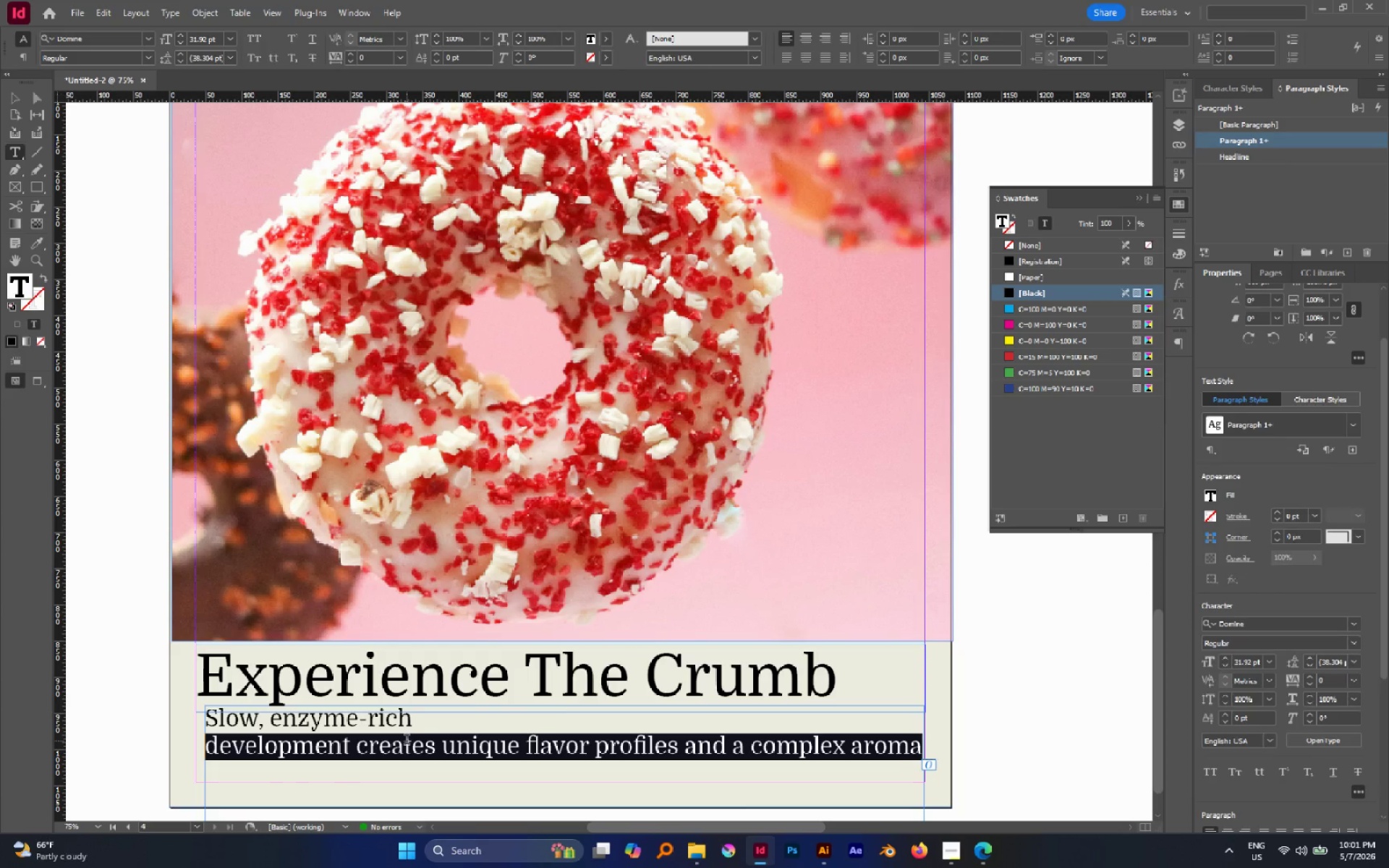 
key(Control+A)
 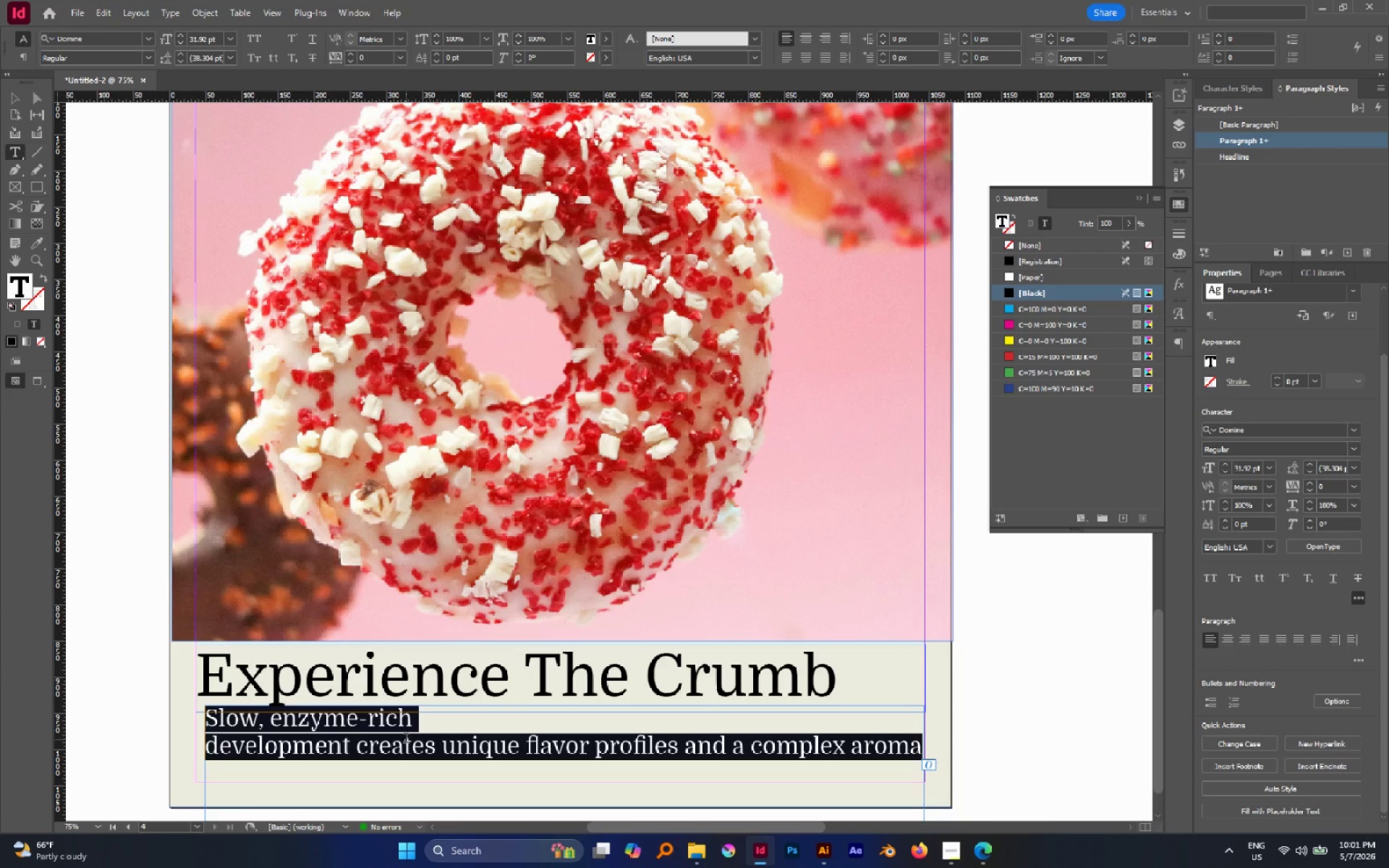 
type(Visit glaze )
key(Backspace)
key(Backspace)
key(Backspace)
key(Backspace)
key(Backspace)
key(Backspace)
type(G;)
key(Backspace)
type(laze & Grain for wild )
key(Backspace)
type(-ferment)
 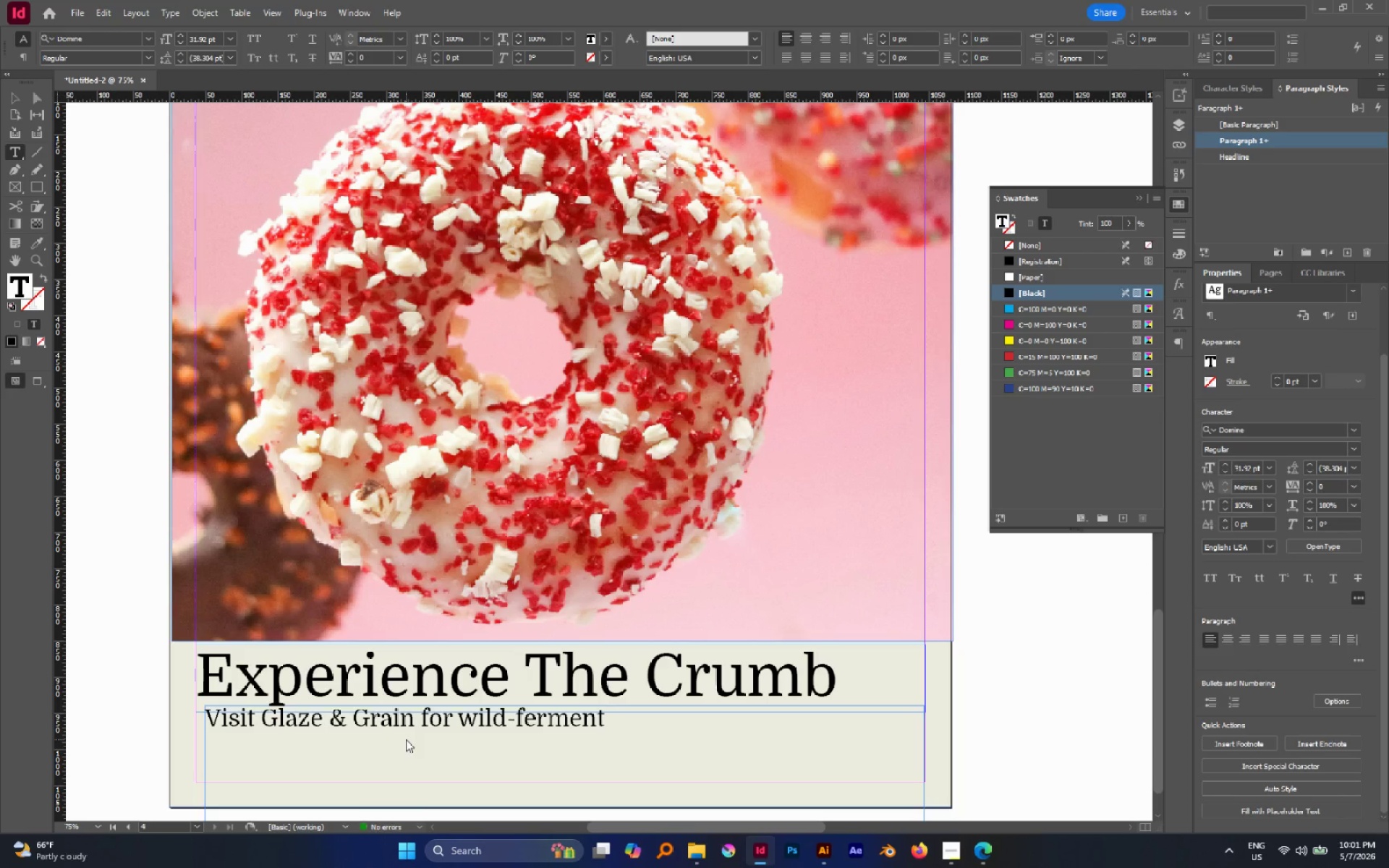 
type(ed perfection.)
 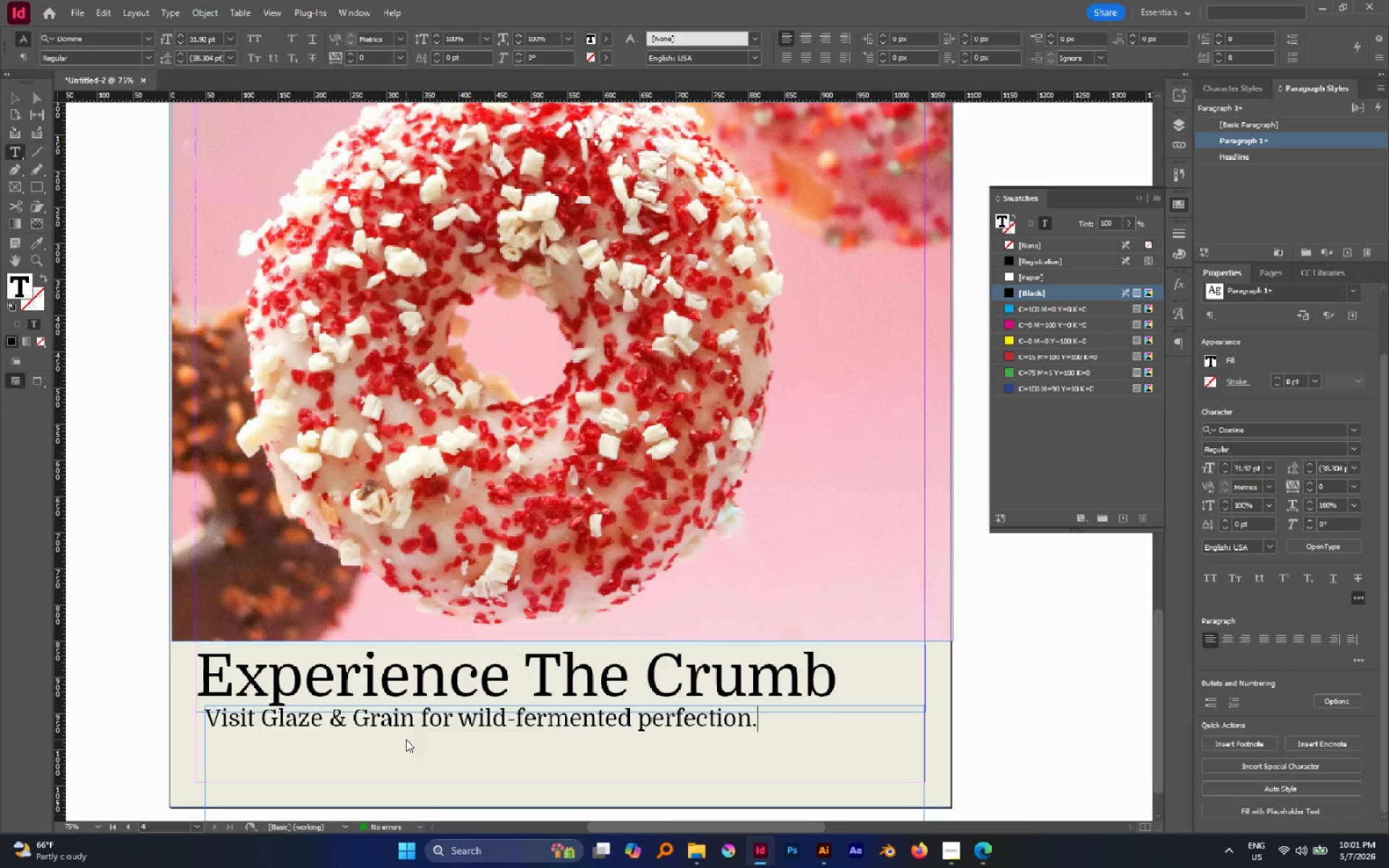 
key(Enter)
 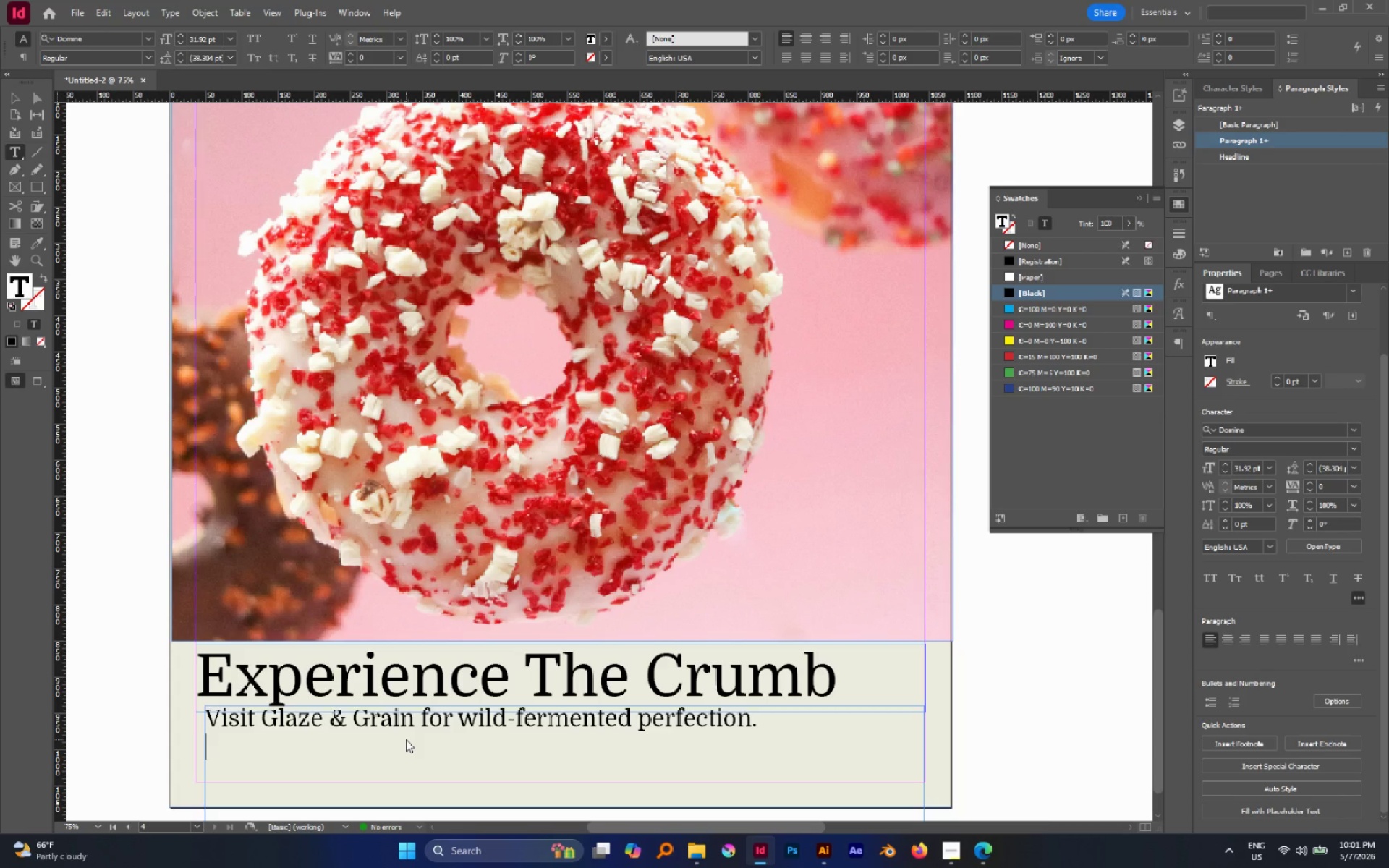 
type(glazen grain.com)
 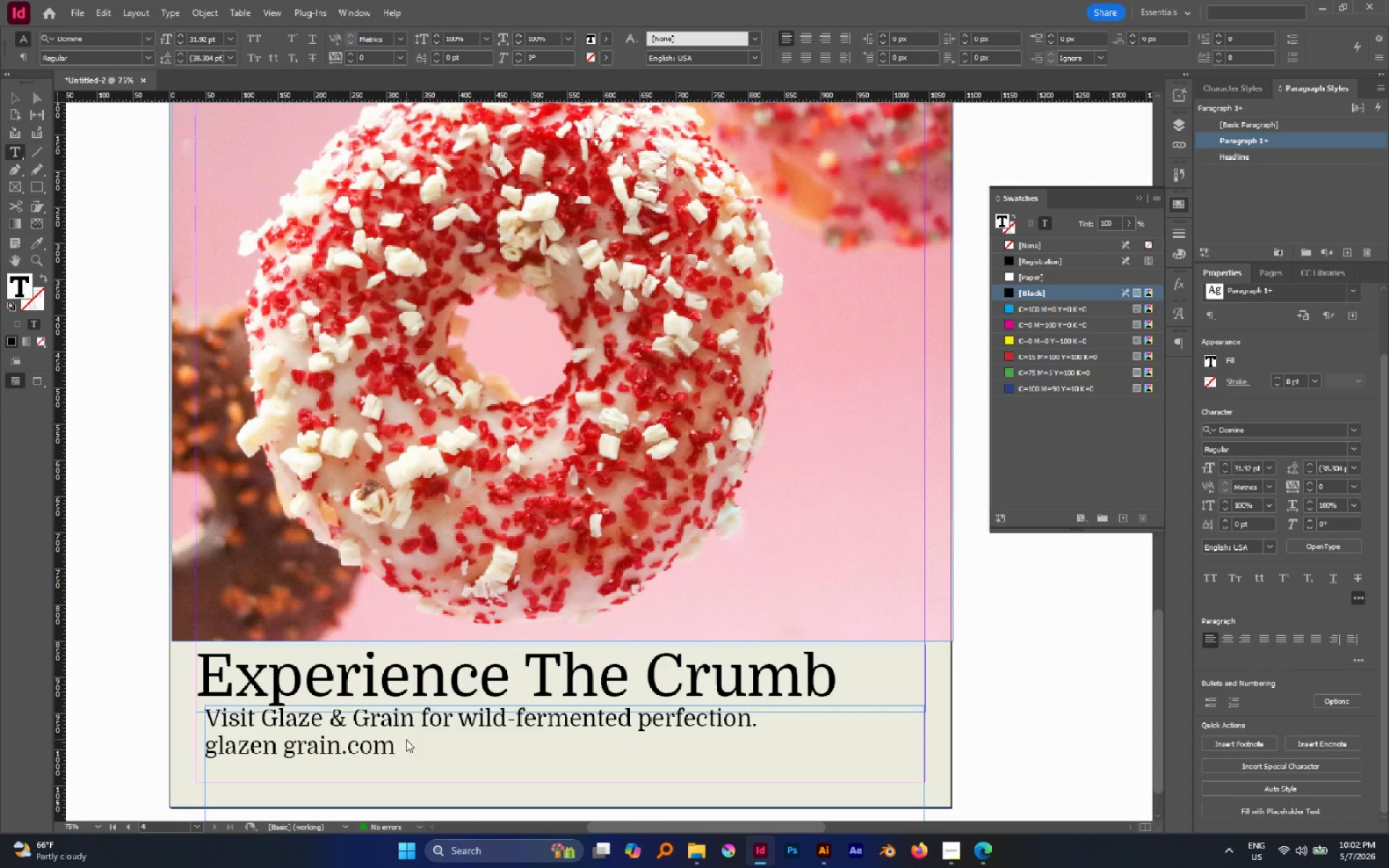 
key(Control+ArrowLeft)
 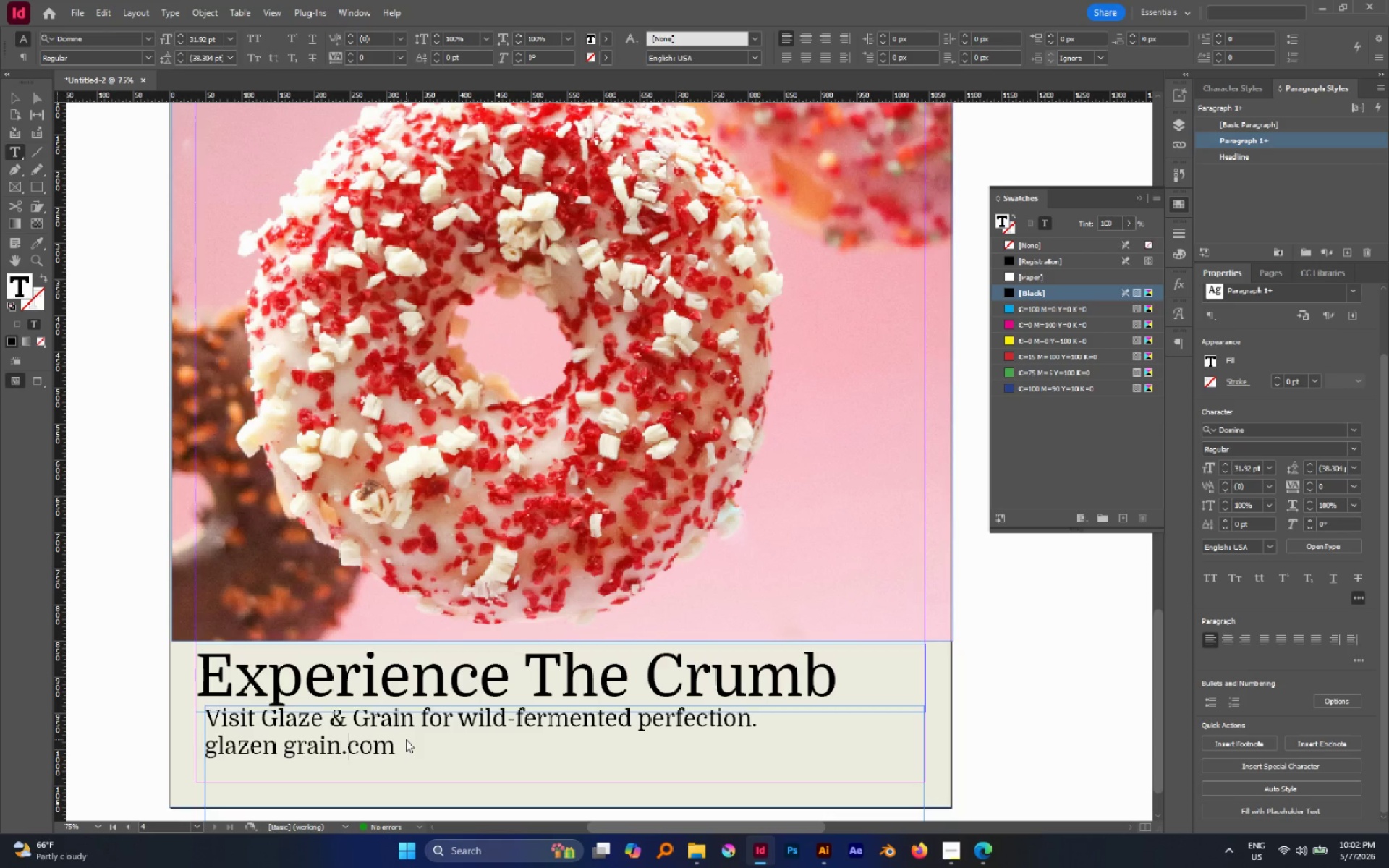 
key(Control+ArrowLeft)
 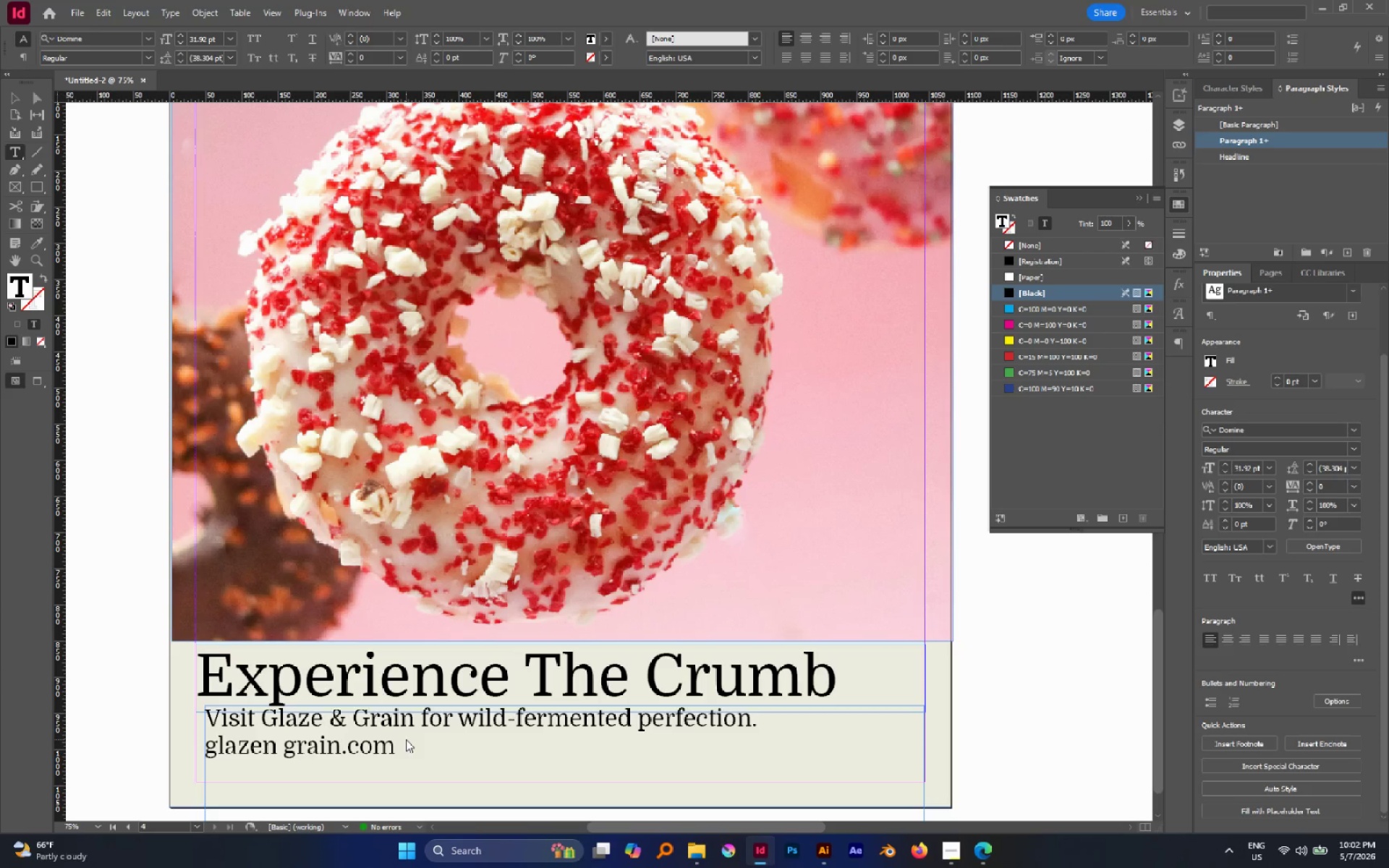 
key(Control+ArrowLeft)
 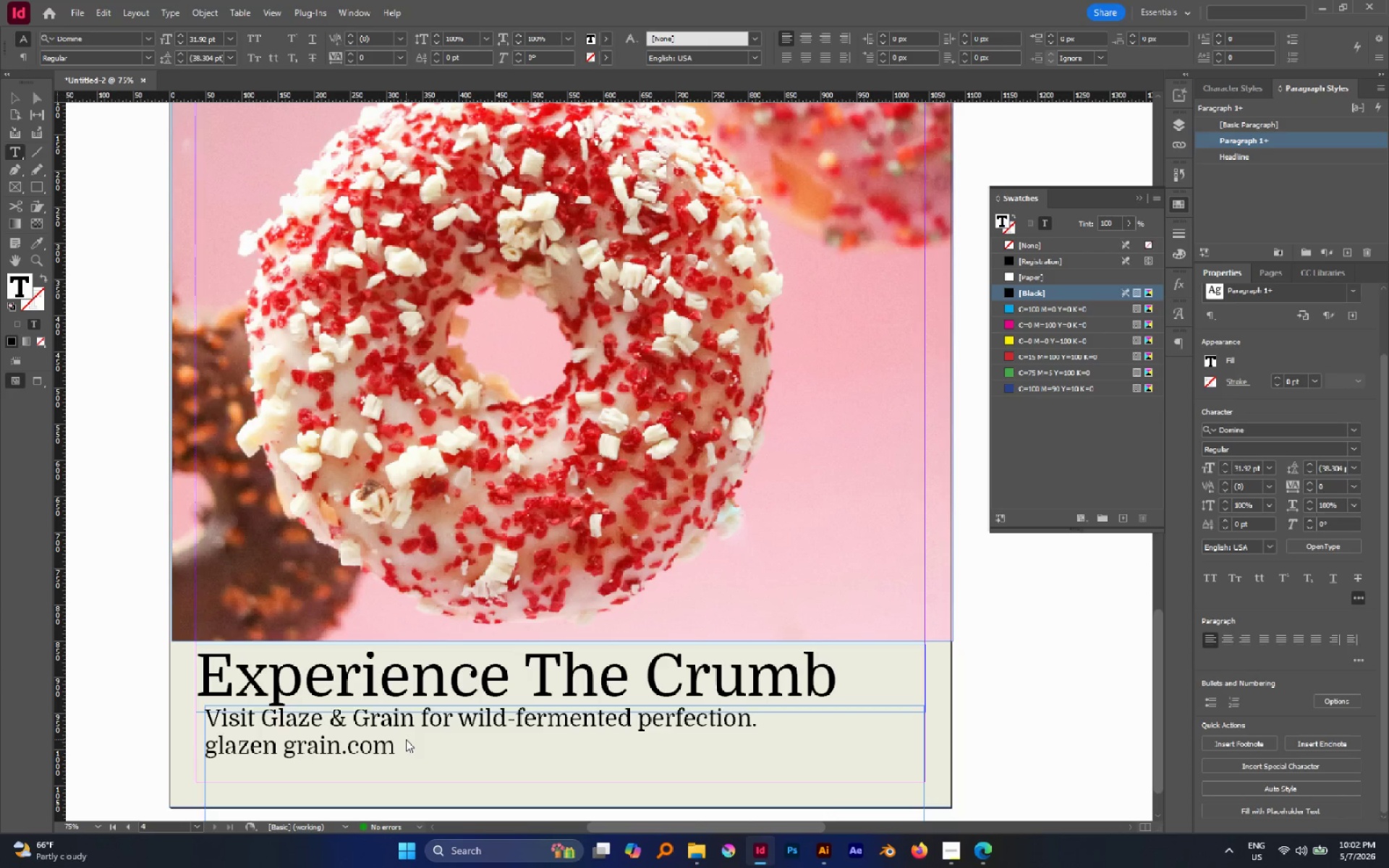 
key(Backspace)
 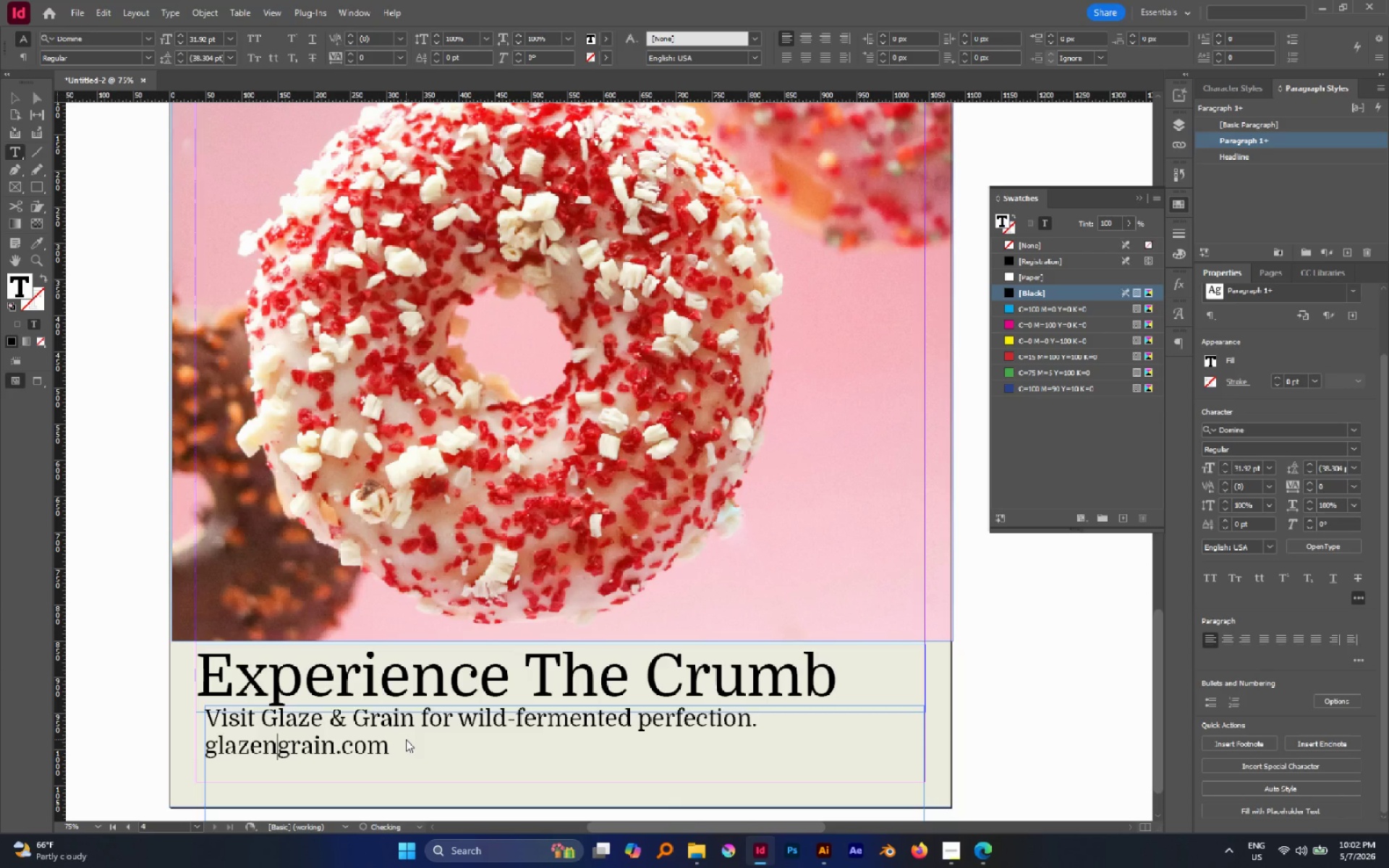 
key(Control+A)
 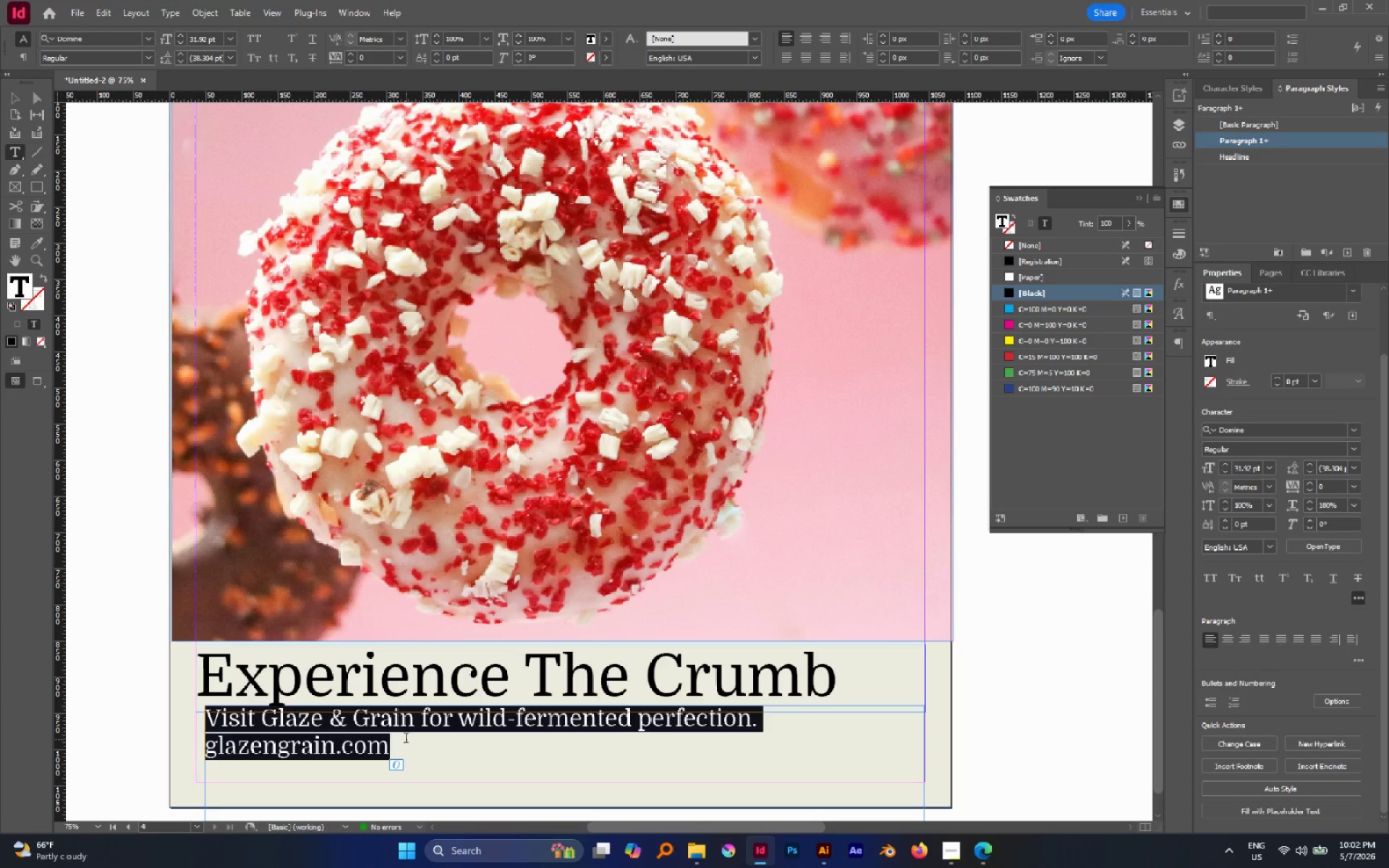 
key(ArrowRight)
 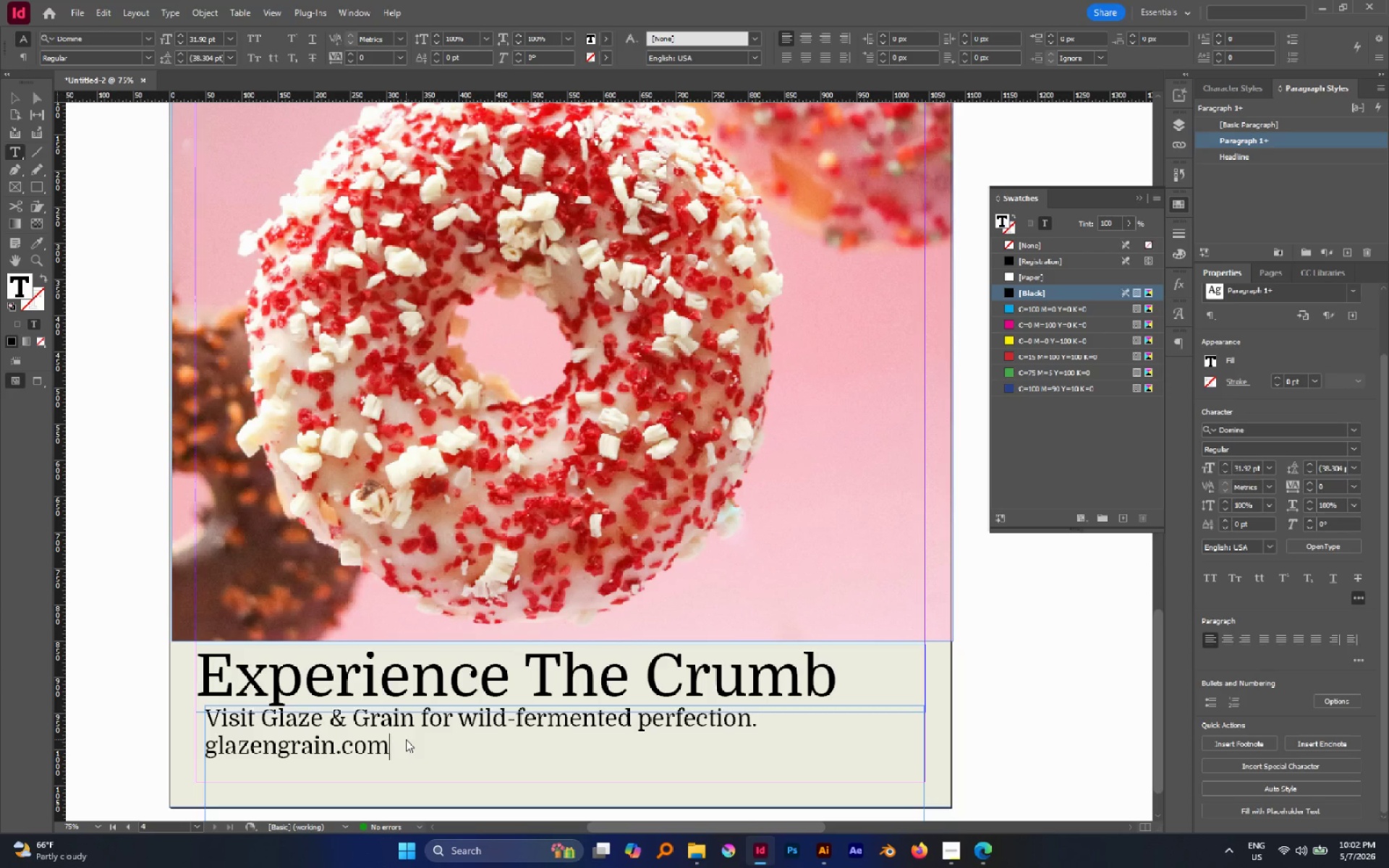 
key(Space)
 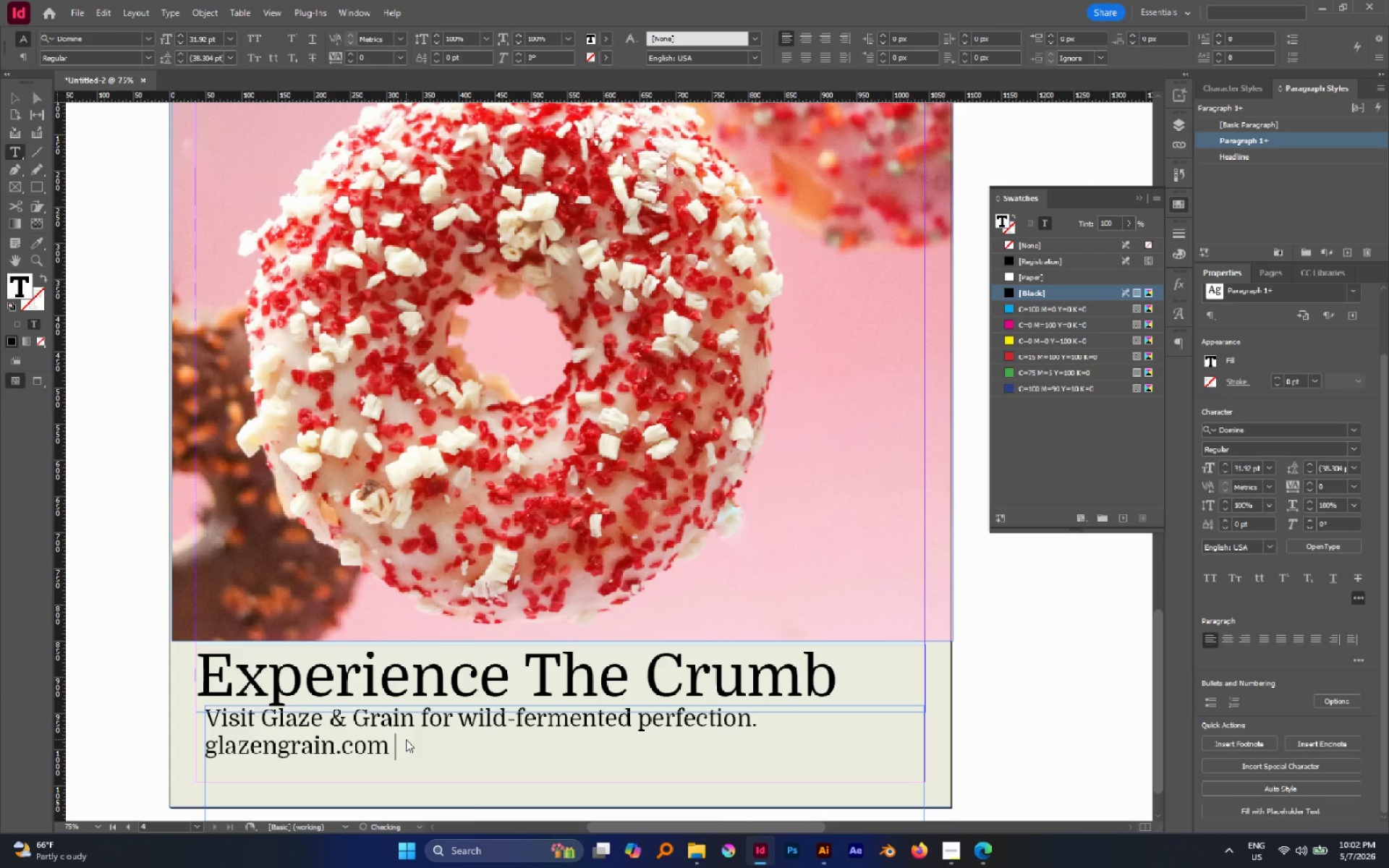 
key(Shift+Break)
 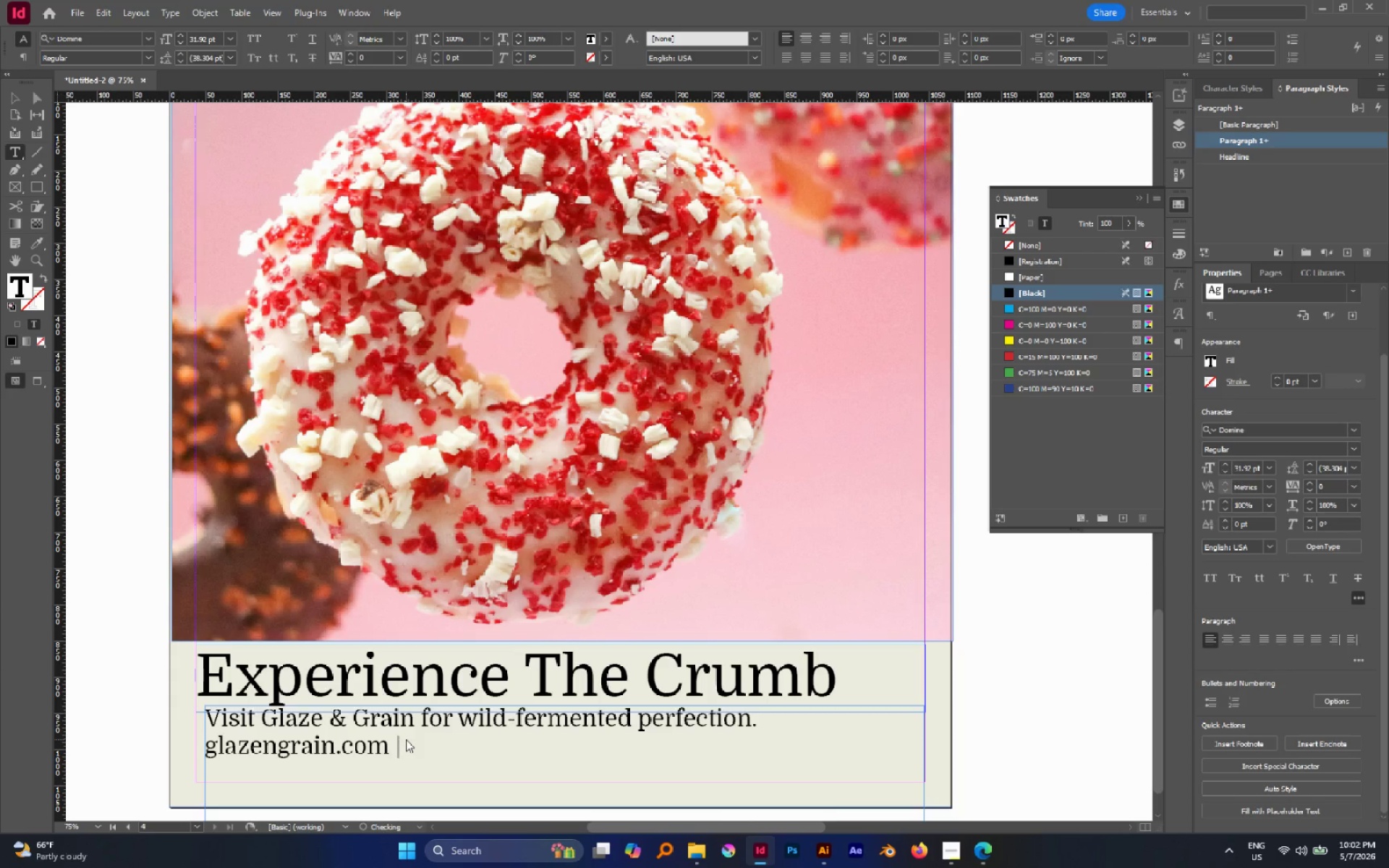 
key(Space)
 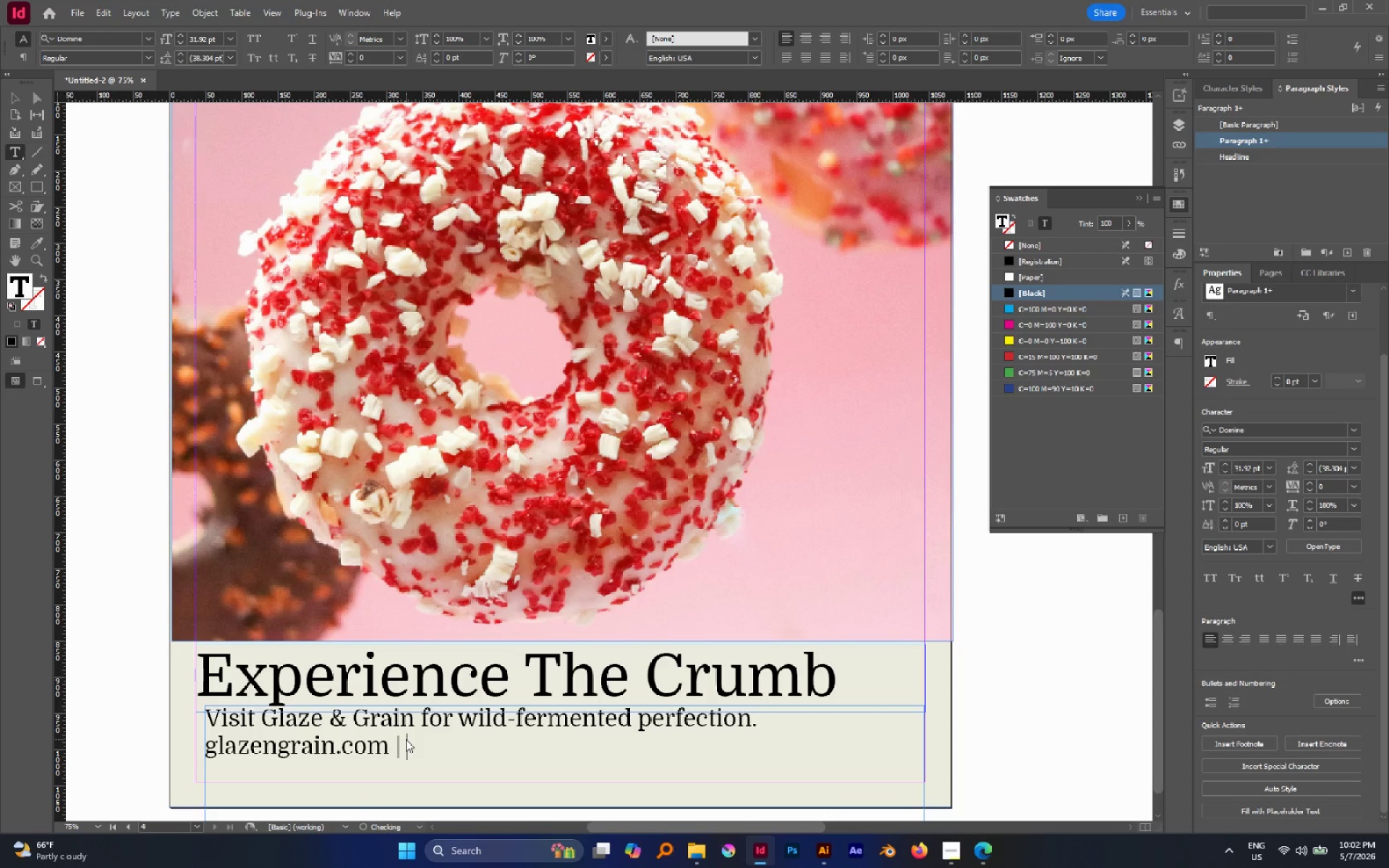 
key(Shift+2)
 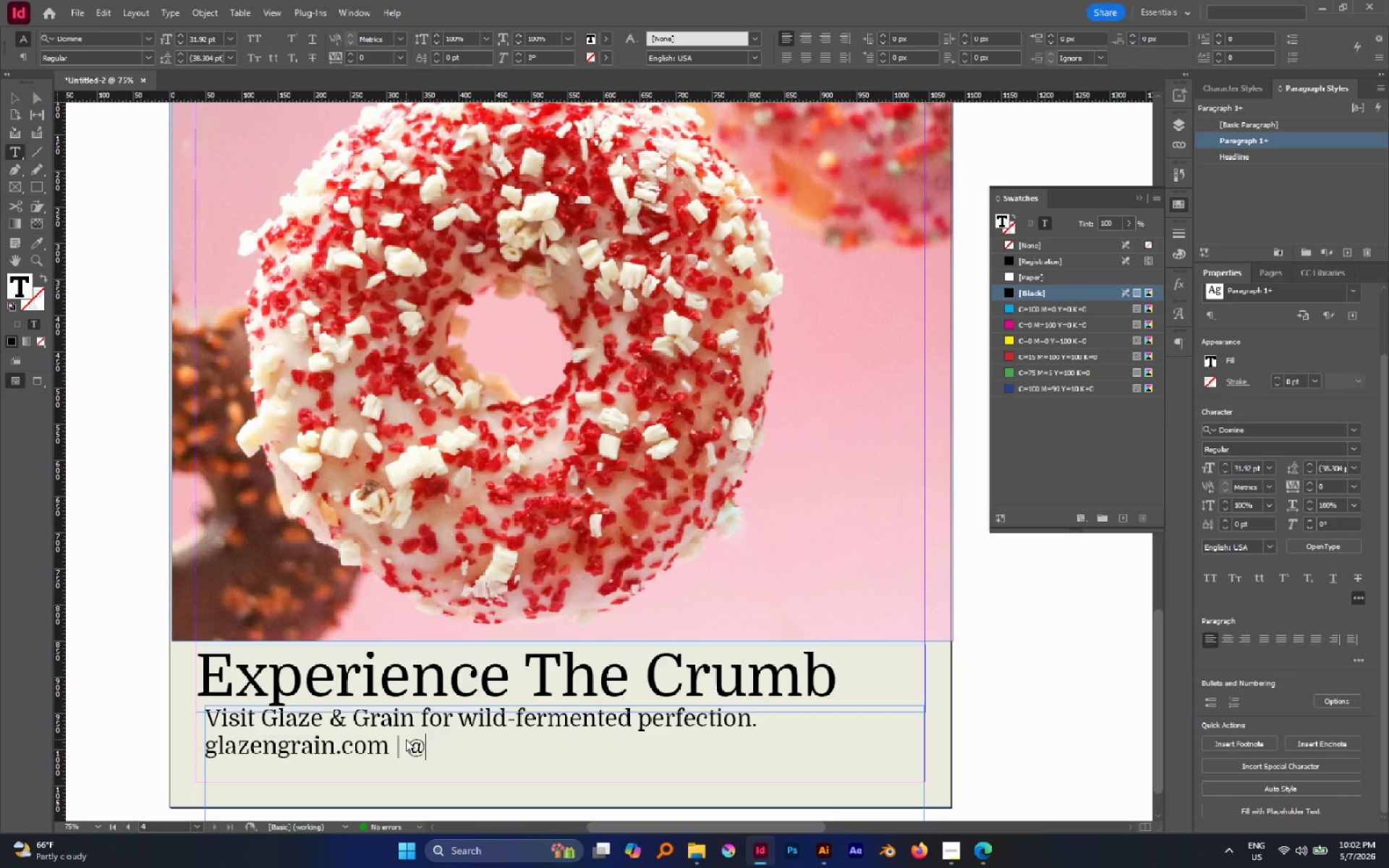 
wait(7.7)
 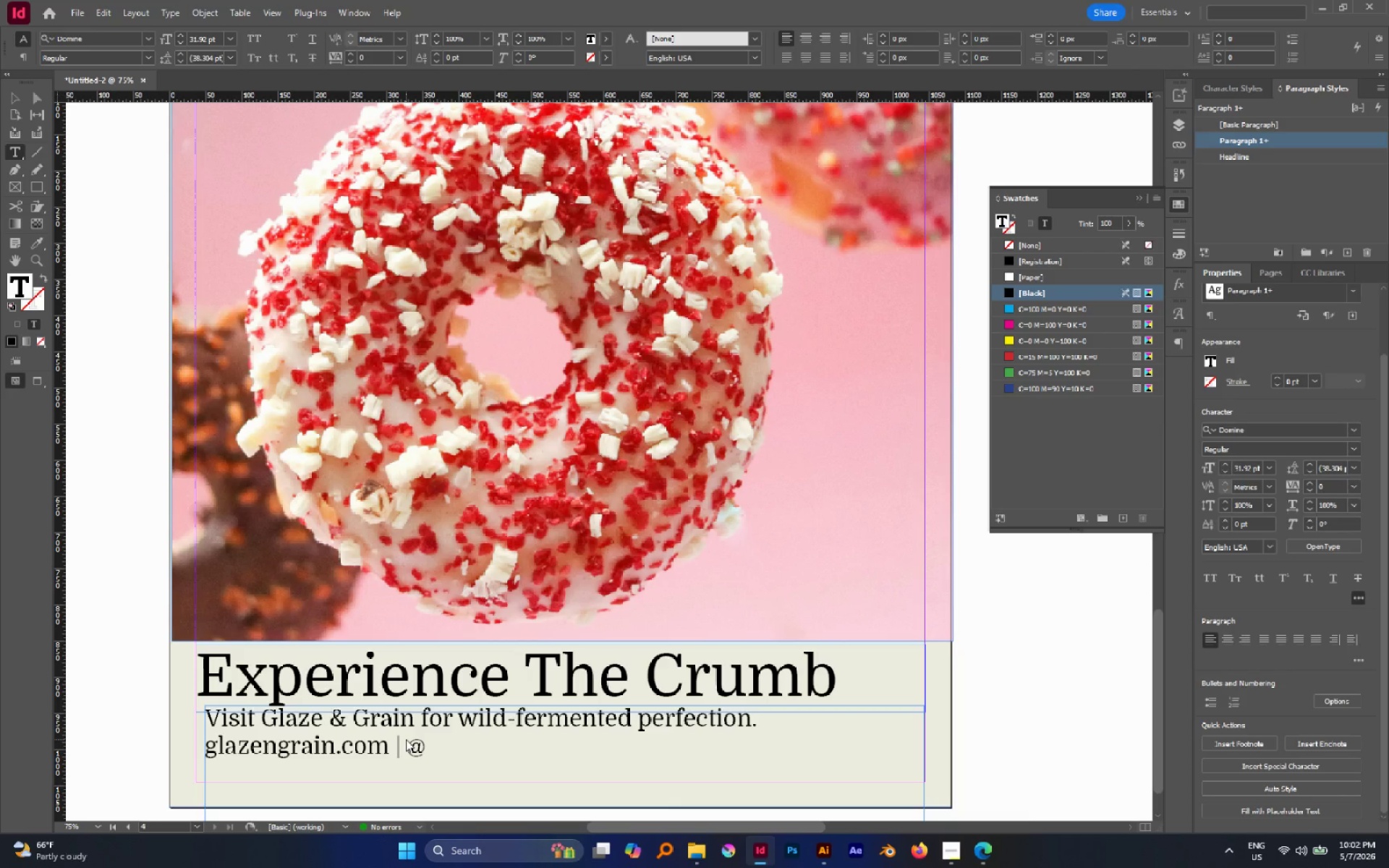 
type(Gal)
key(Backspace)
key(Backspace)
type(lazenand )
key(Backspace)
key(Backspace)
key(Backspace)
key(Backspace)
type(And G)
key(Backspace)
key(Backspace)
type(Grain [Break] @)
key(Backspace)
type(#)
 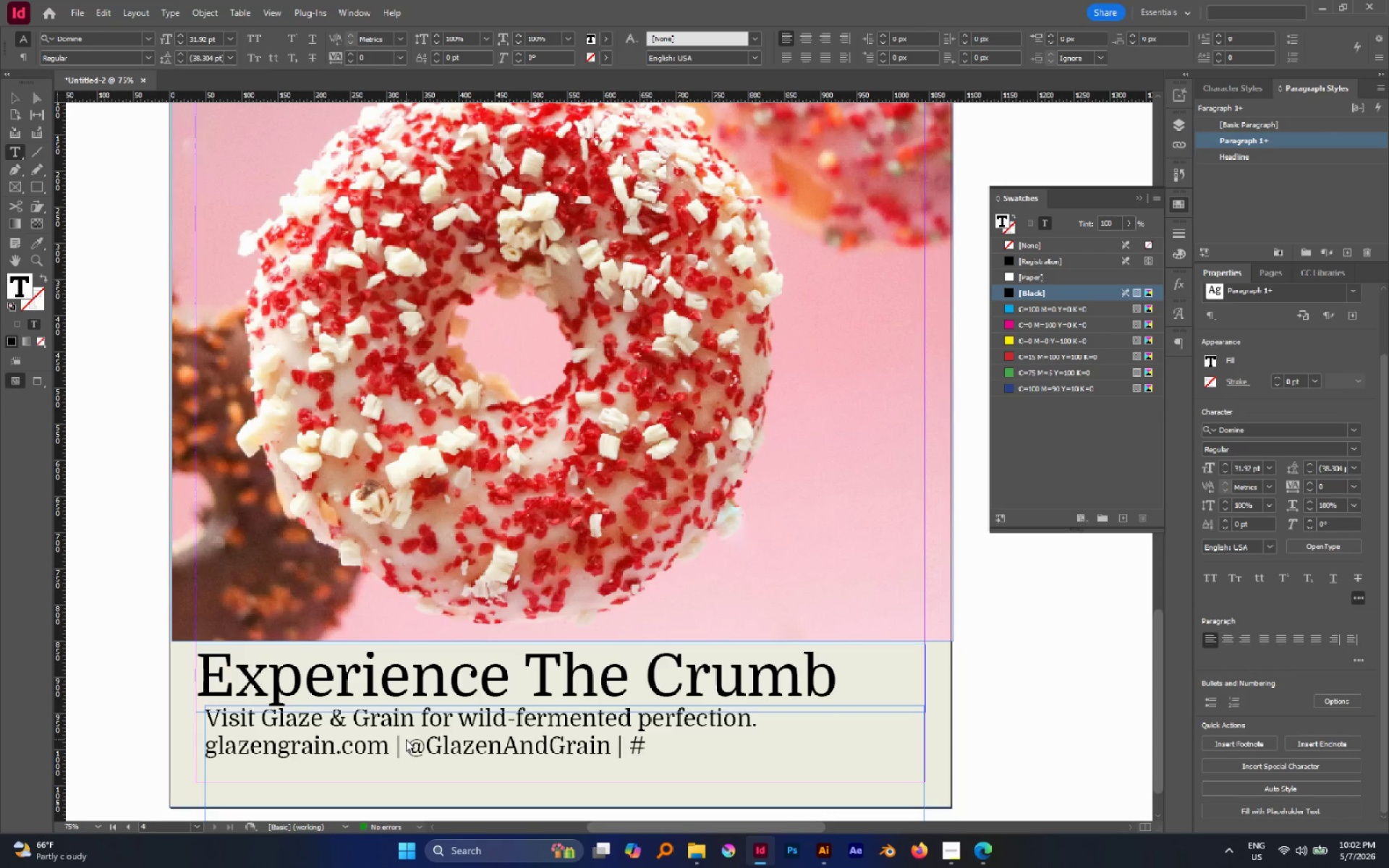 
type(Glaze)
 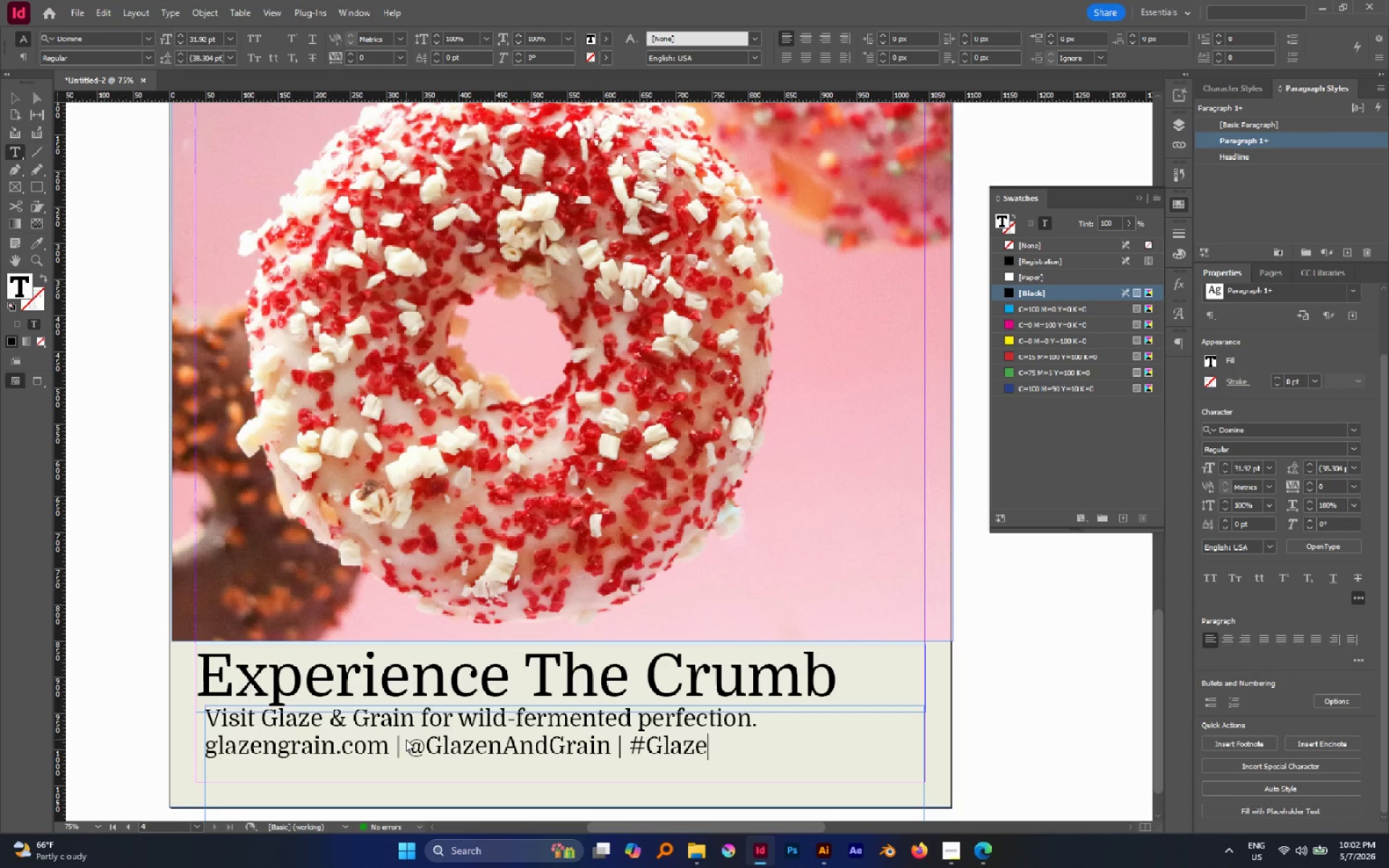 
left_click([966, 862])